 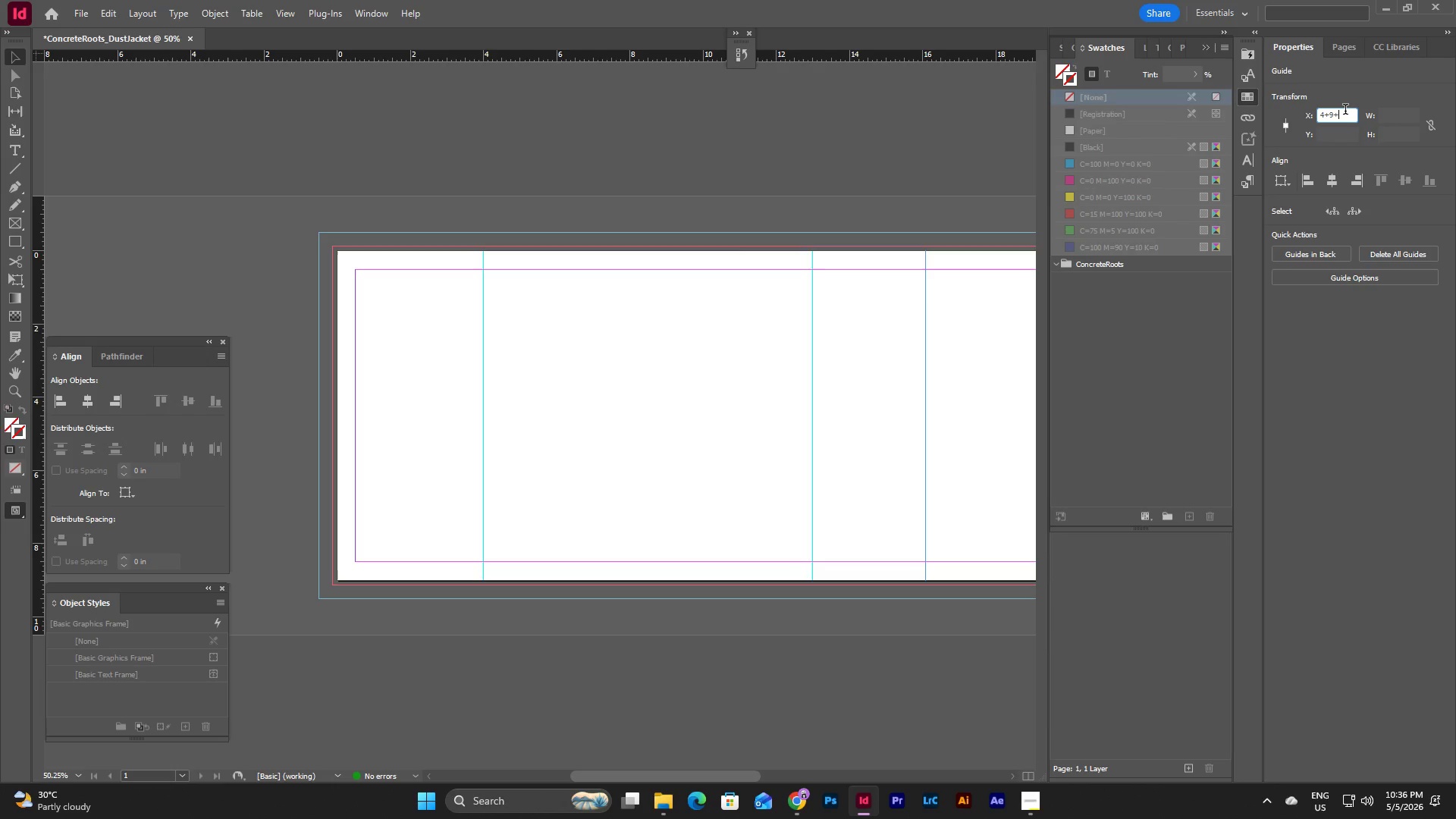 
key(Numpad0)
 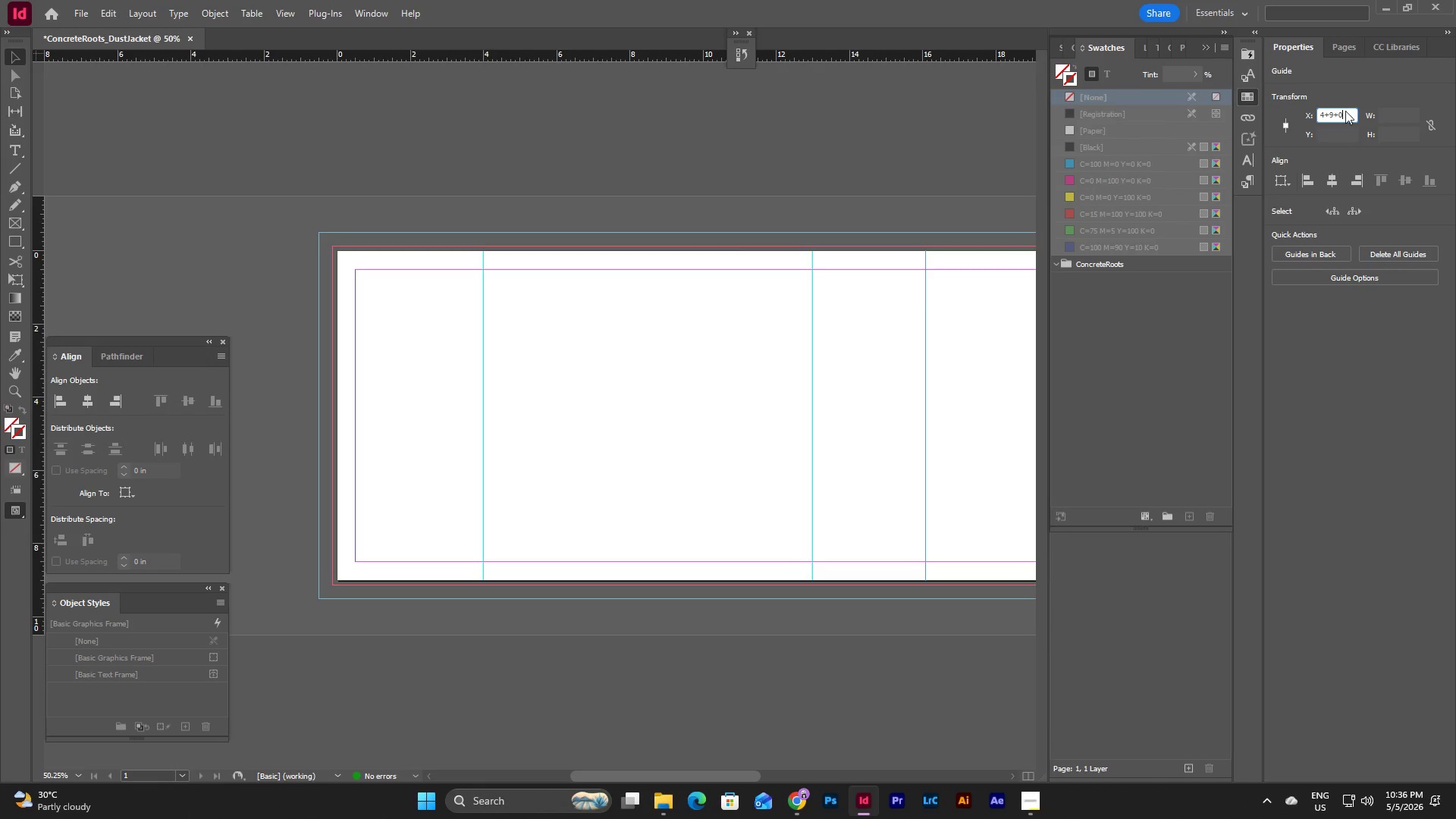 
key(NumpadDecimal)
 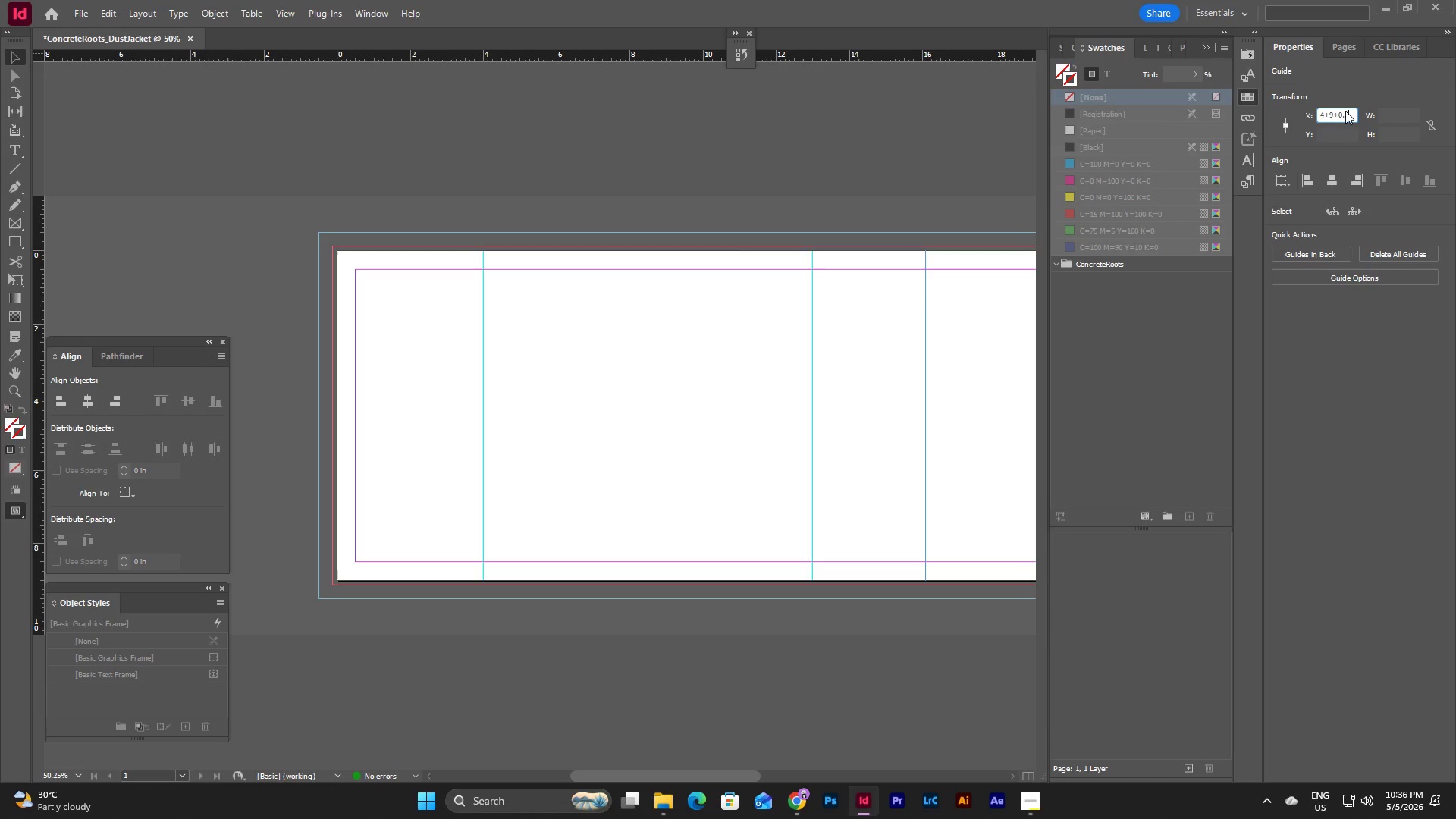 
key(Numpad7)
 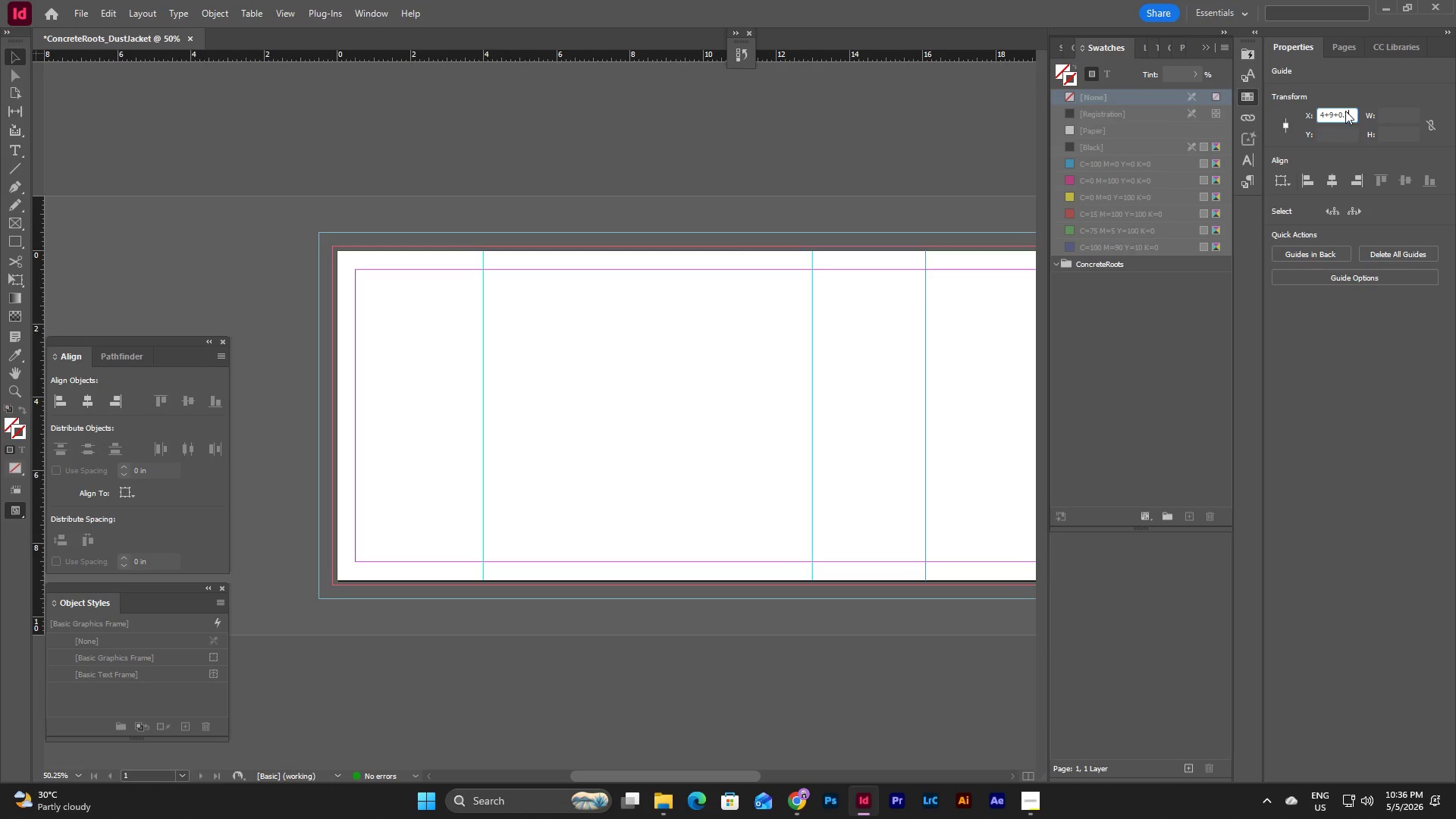 
key(Numpad5)
 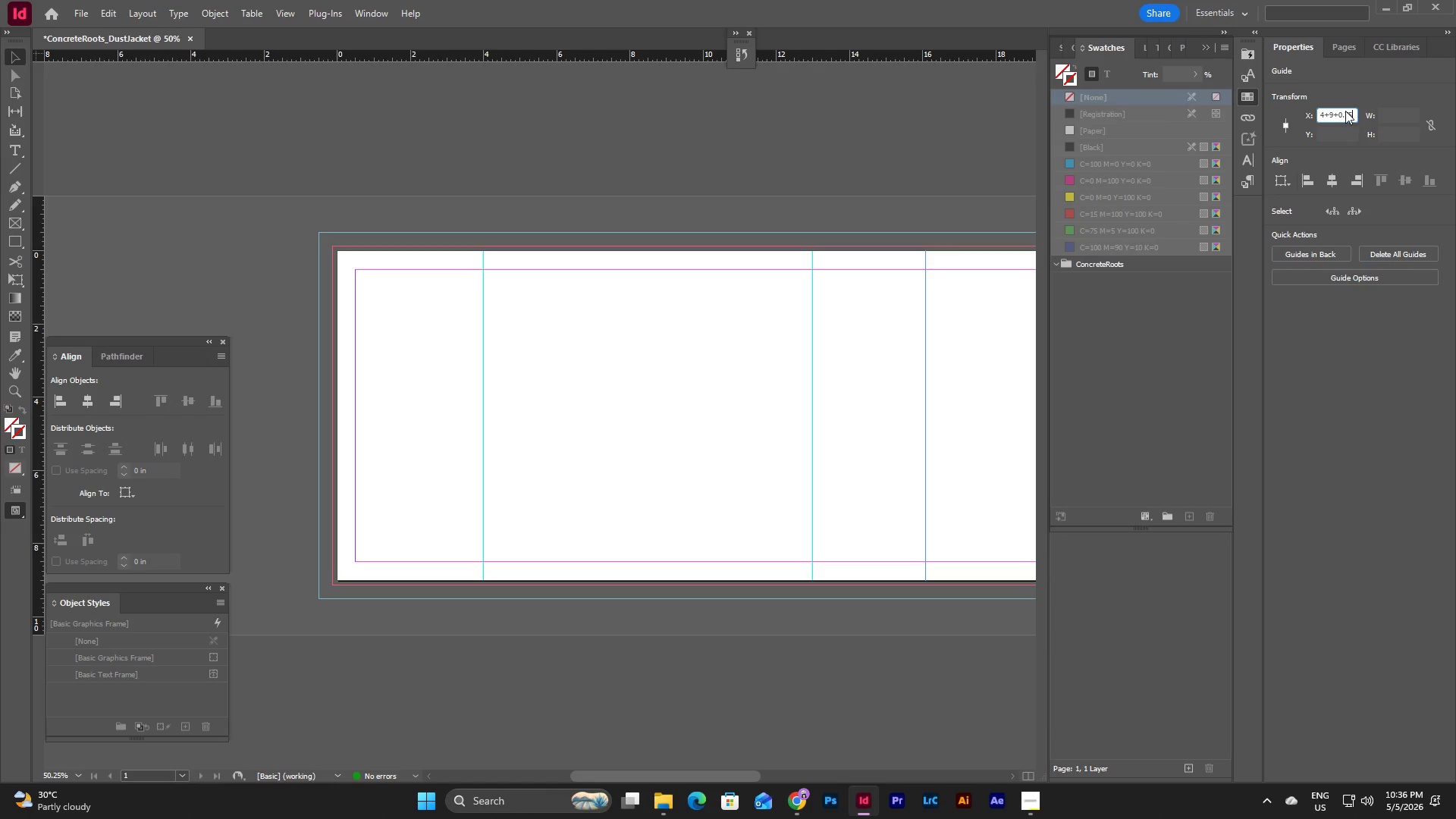 
key(NumpadEnter)
 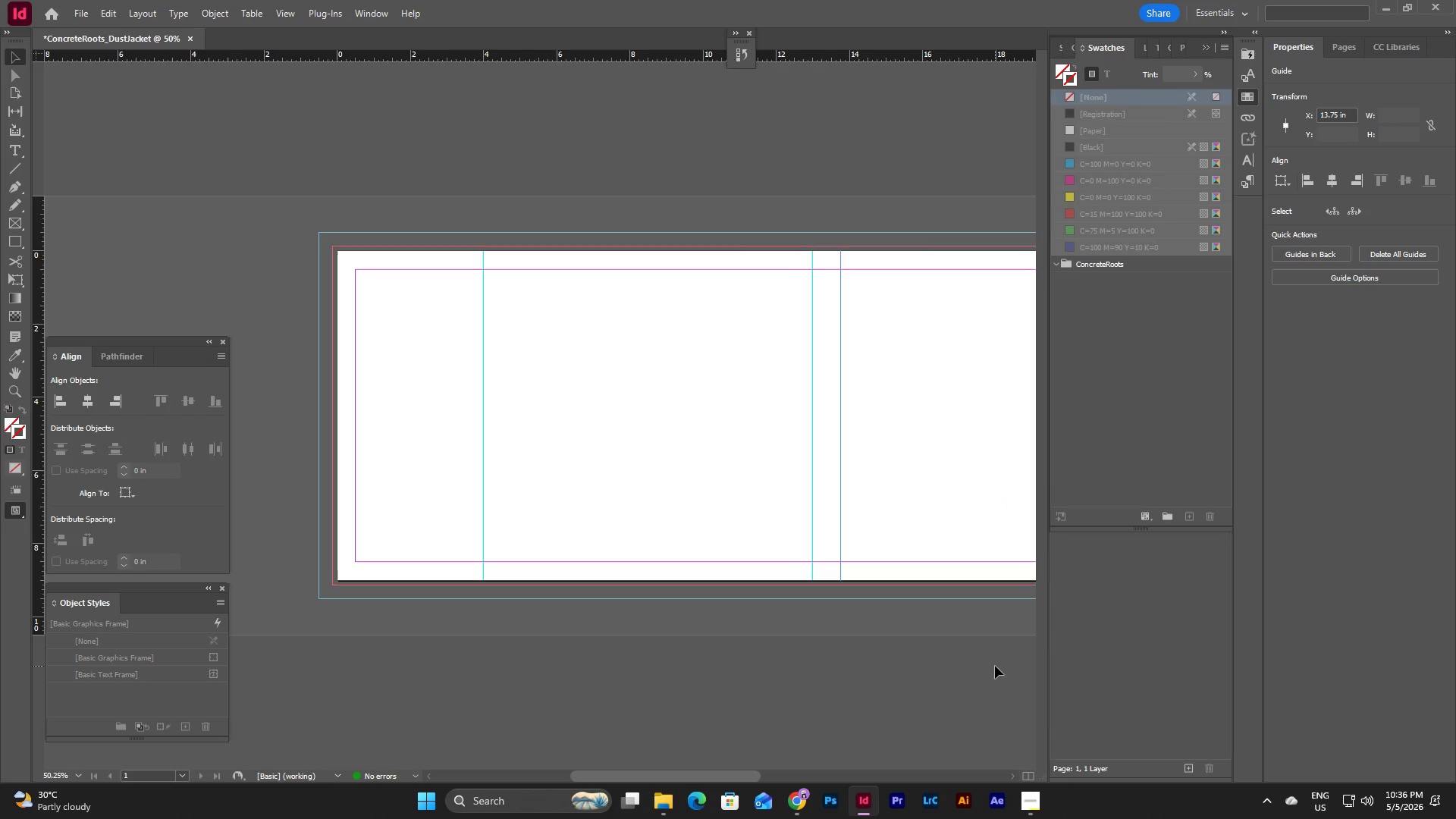 
wait(8.66)
 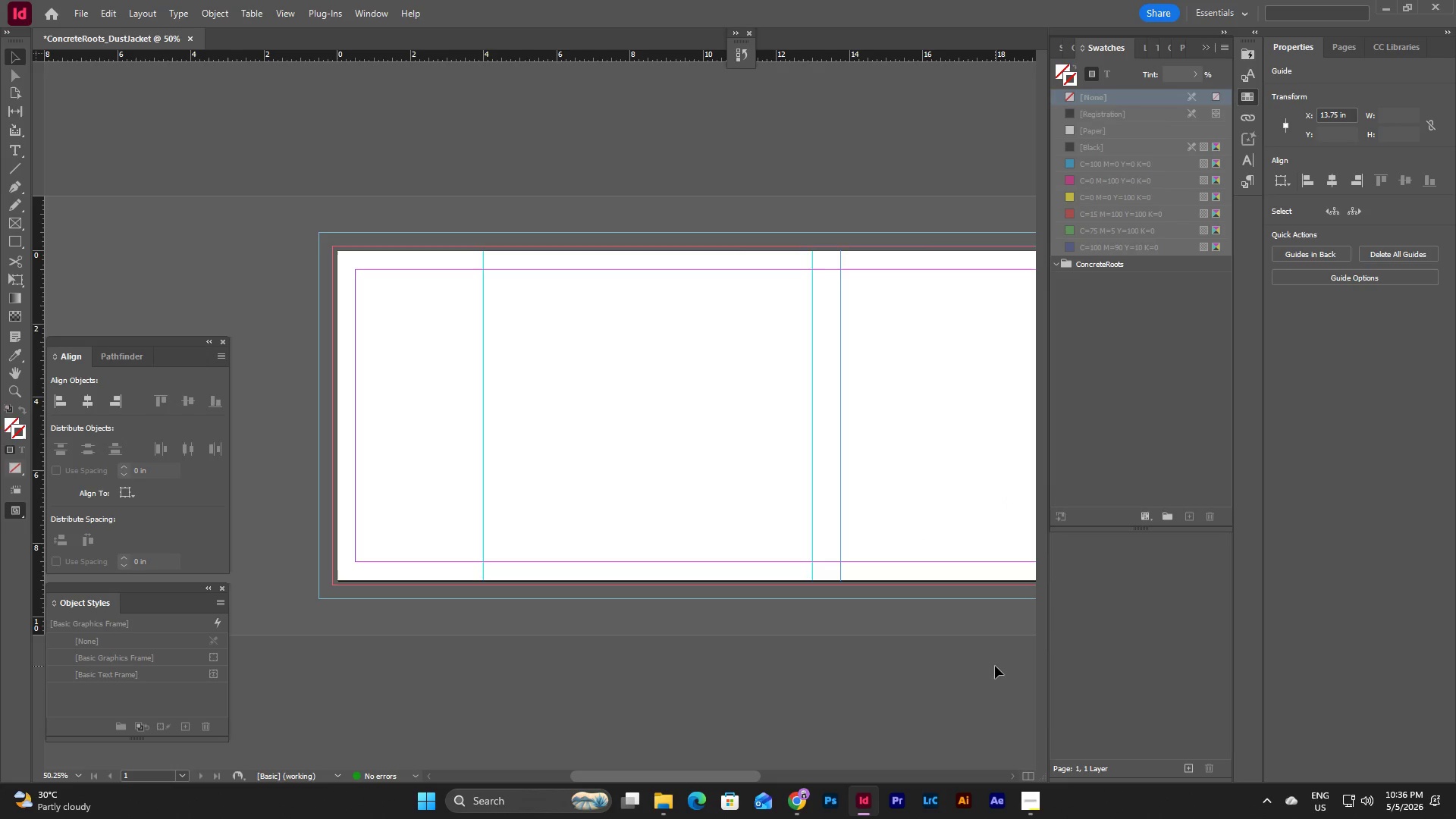 
left_click([735, 410])
 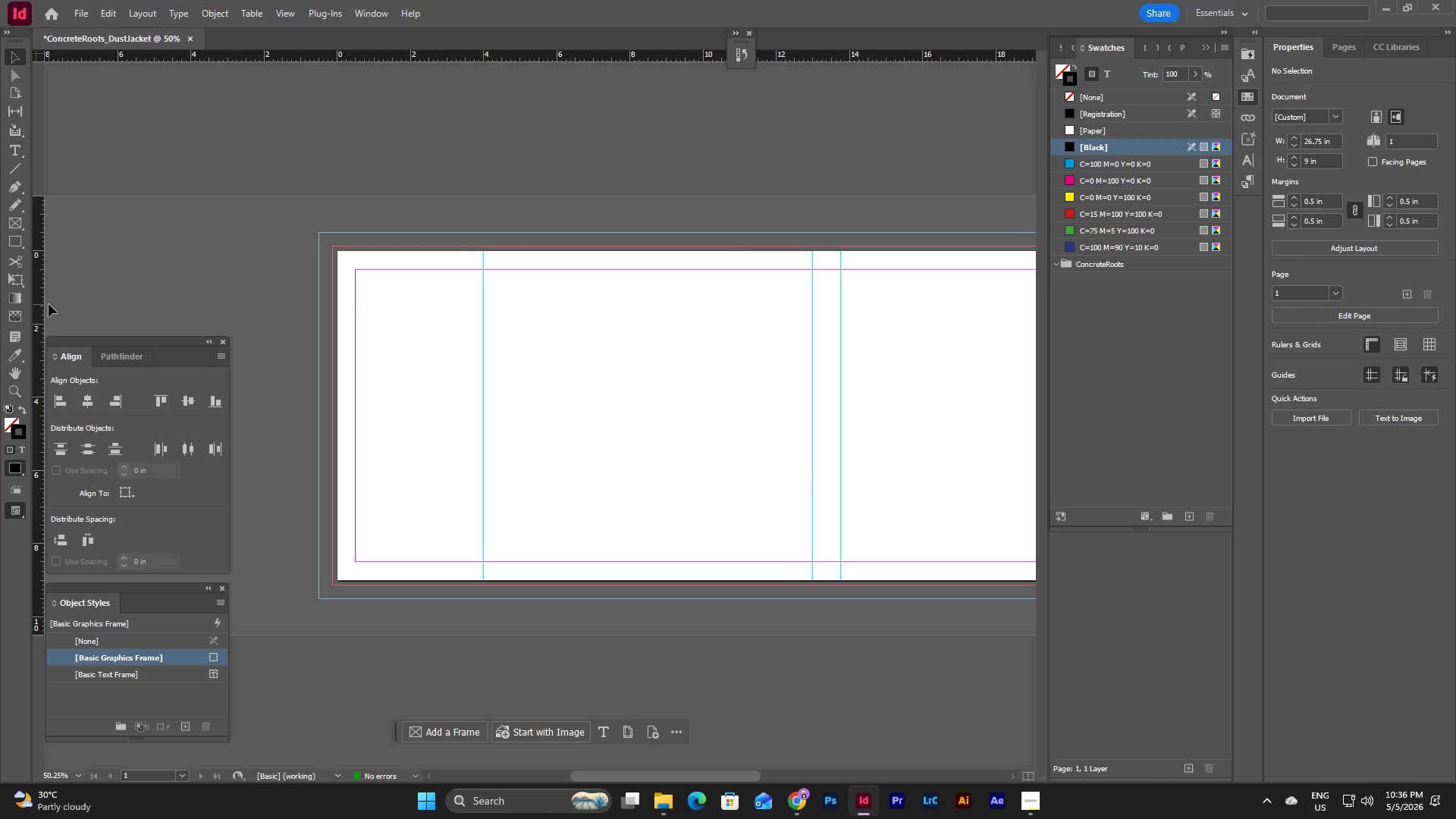 
left_click_drag(start_coordinate=[44, 305], to_coordinate=[915, 418])
 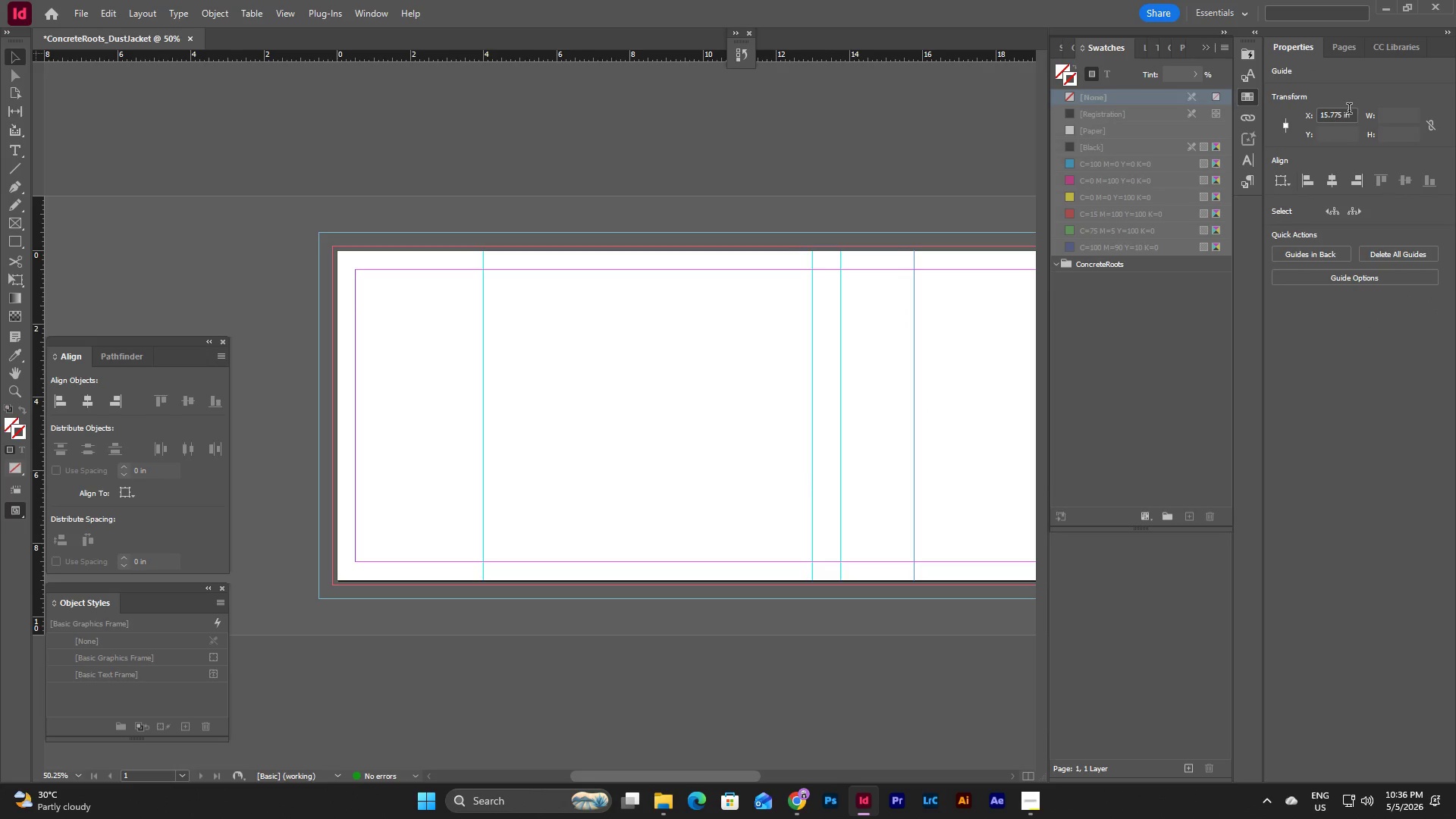 
left_click_drag(start_coordinate=[1351, 115], to_coordinate=[1320, 120])
 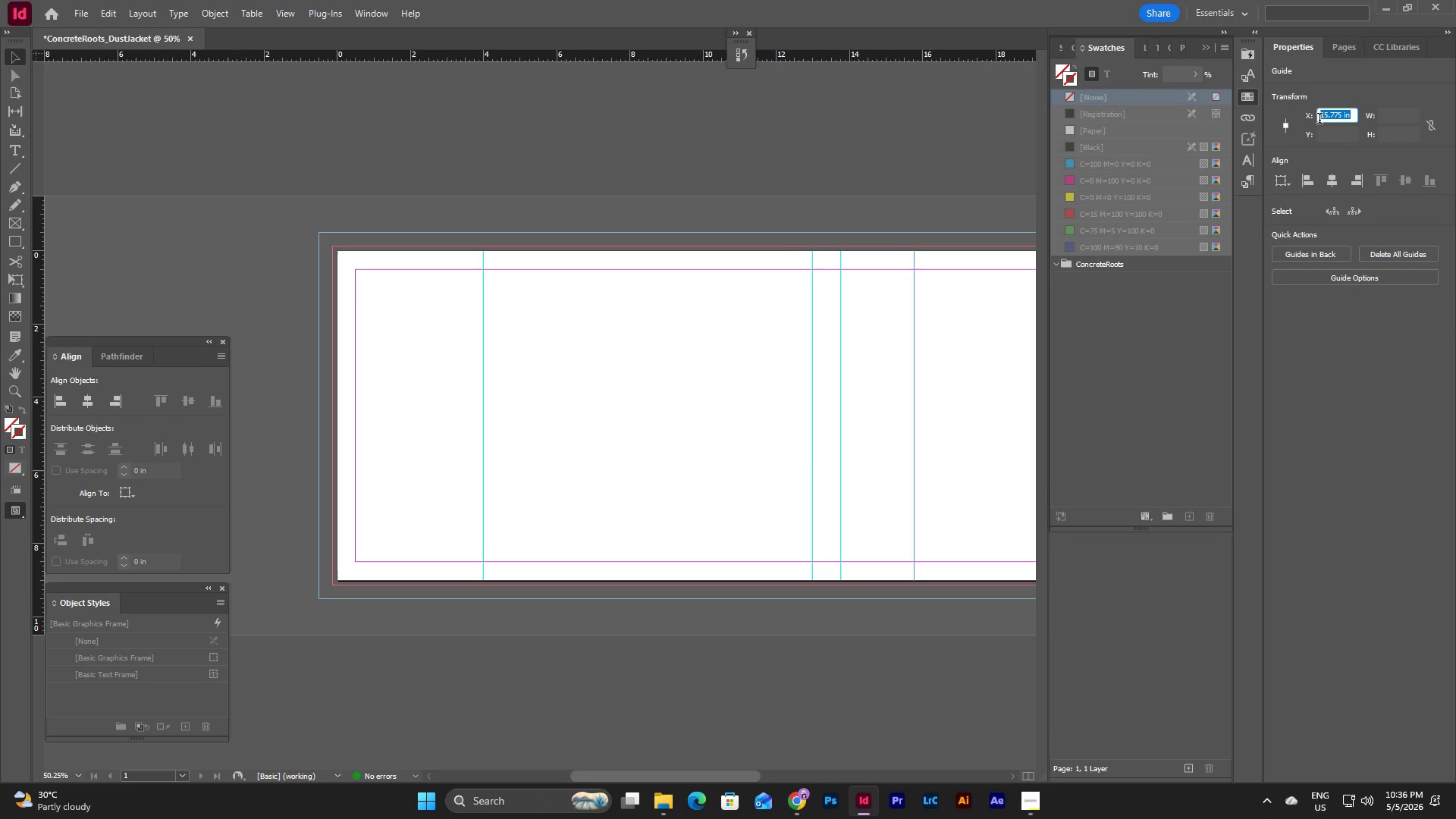 
key(Numpad4)
 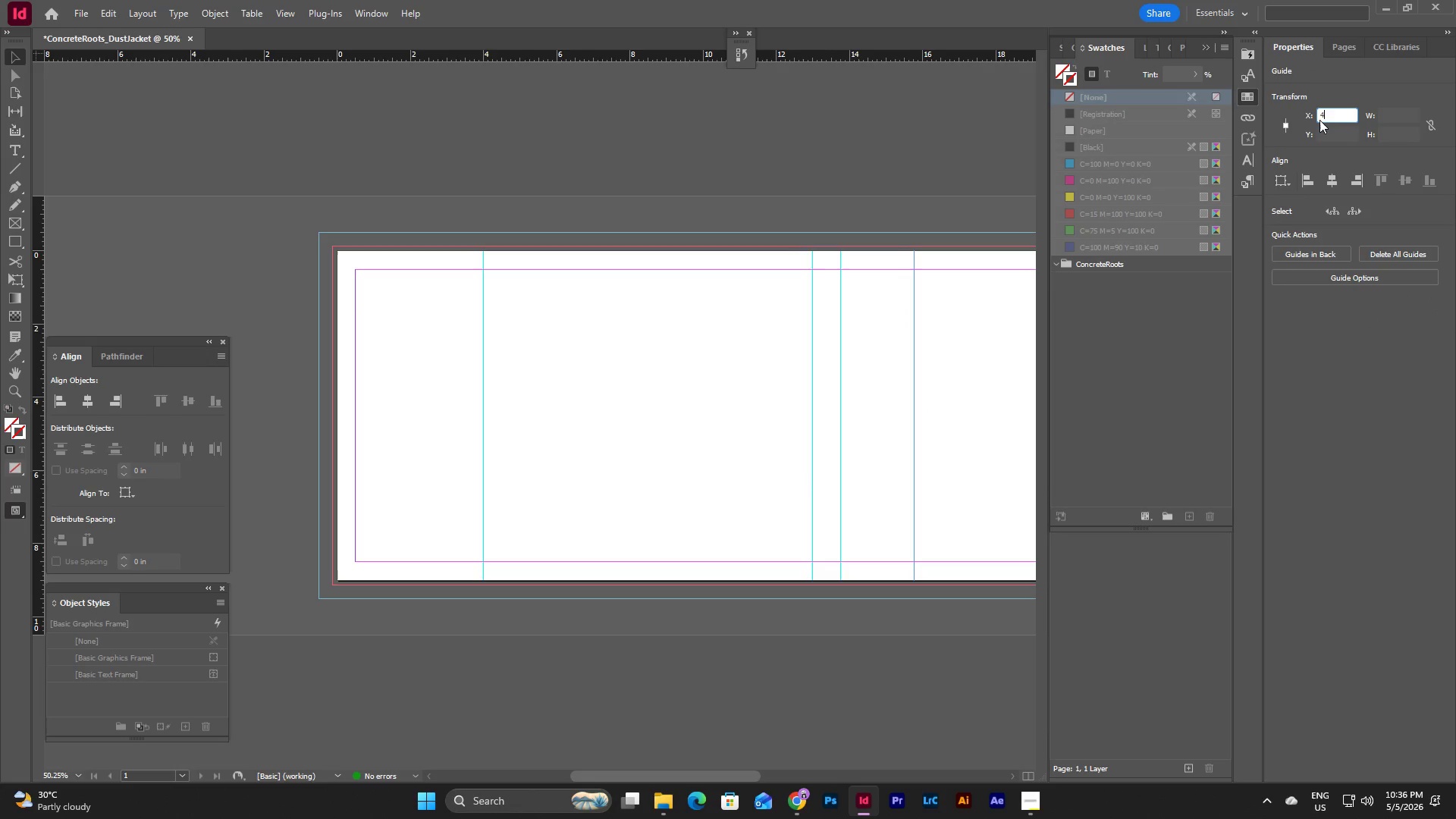 
key(NumpadAdd)
 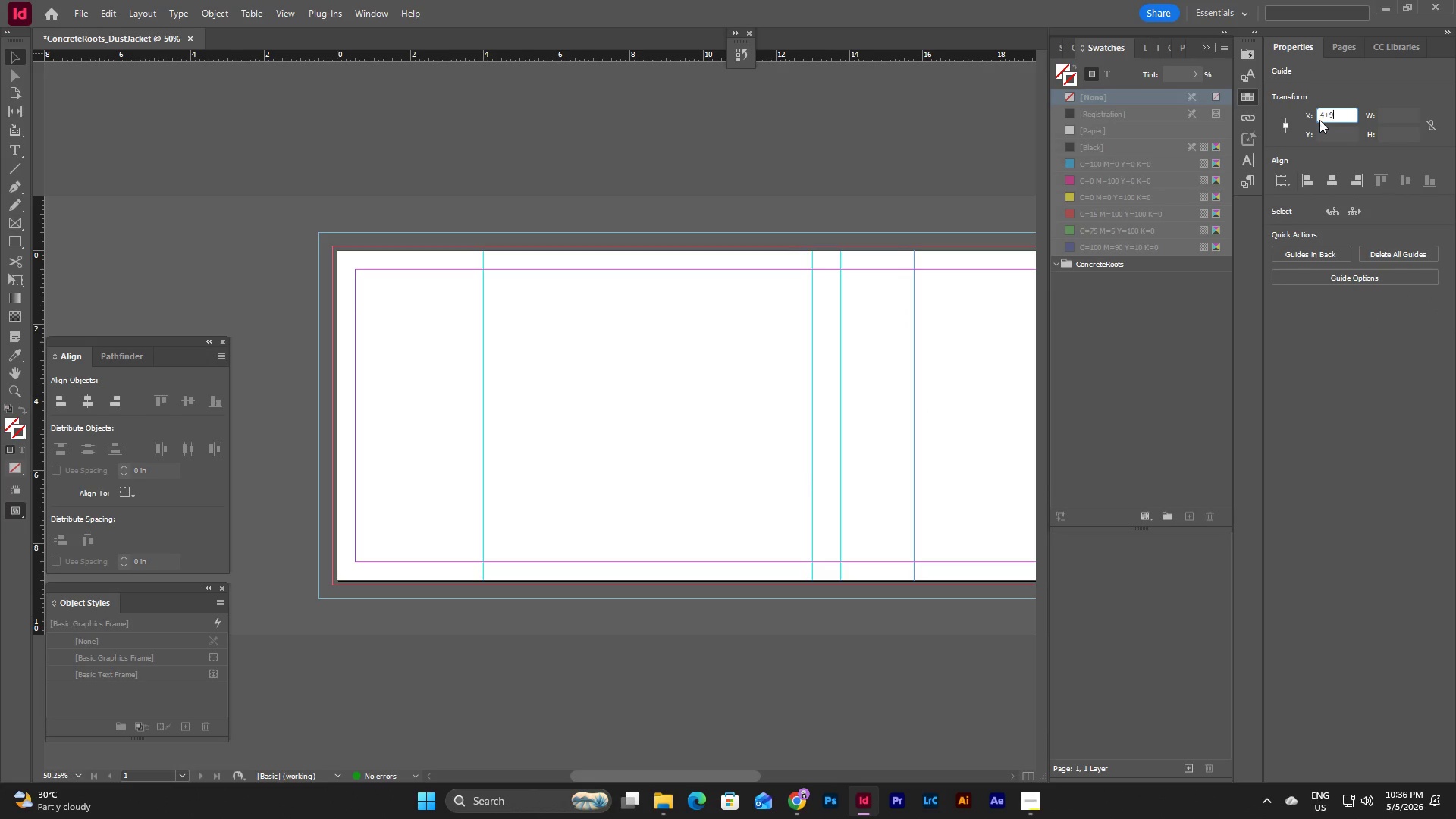 
key(Numpad9)
 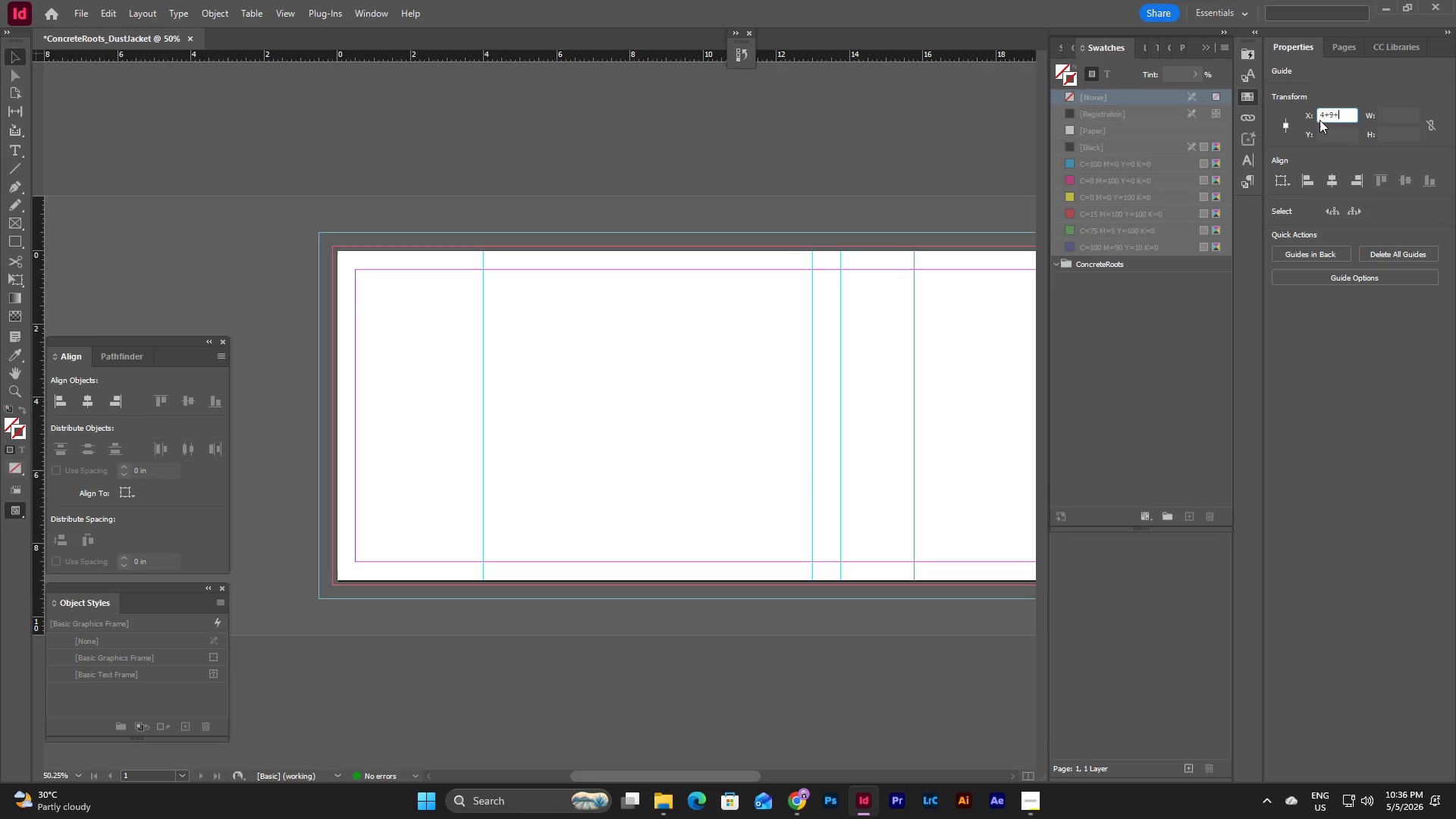 
key(NumpadAdd)
 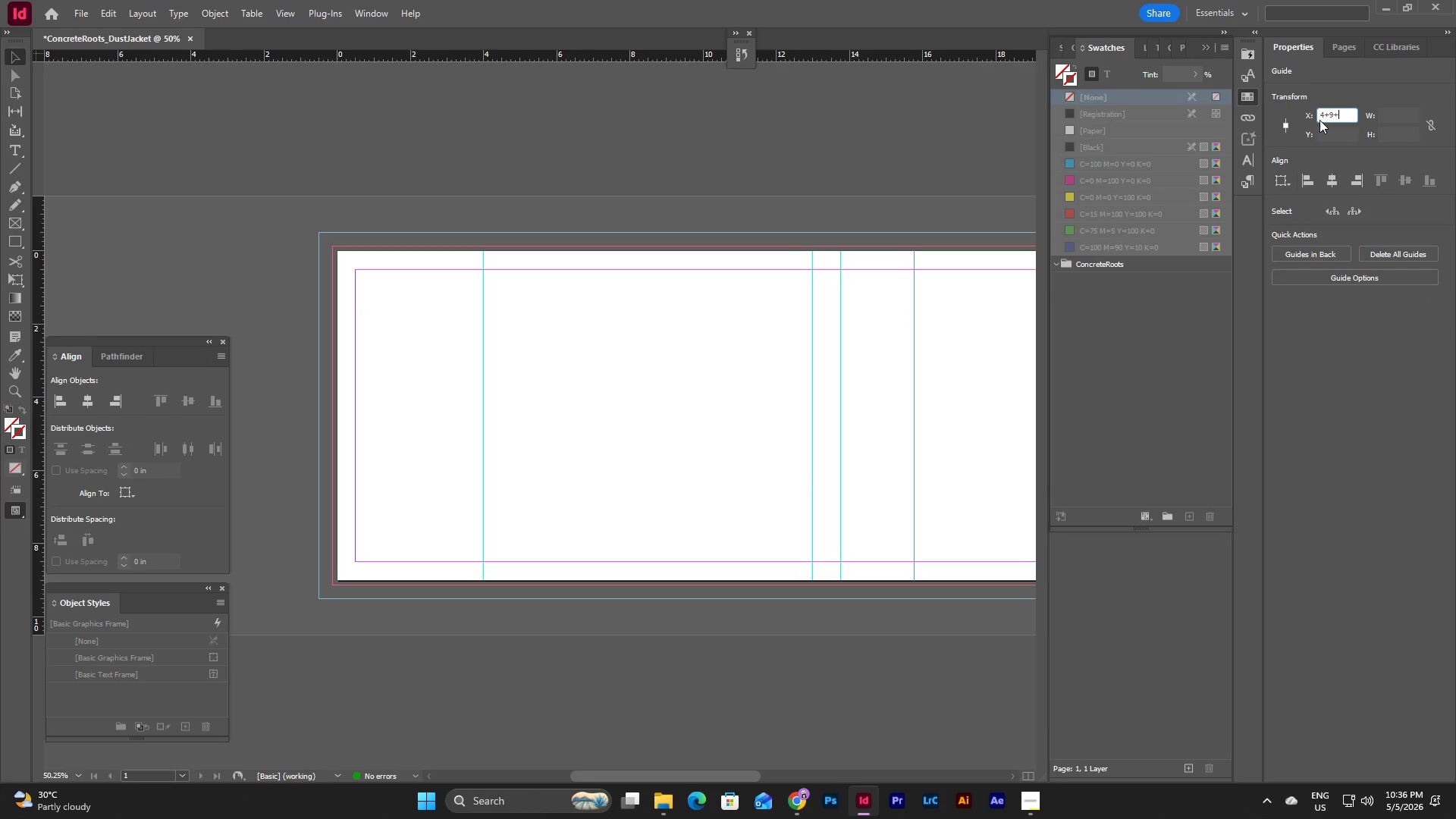 
key(Numpad0)
 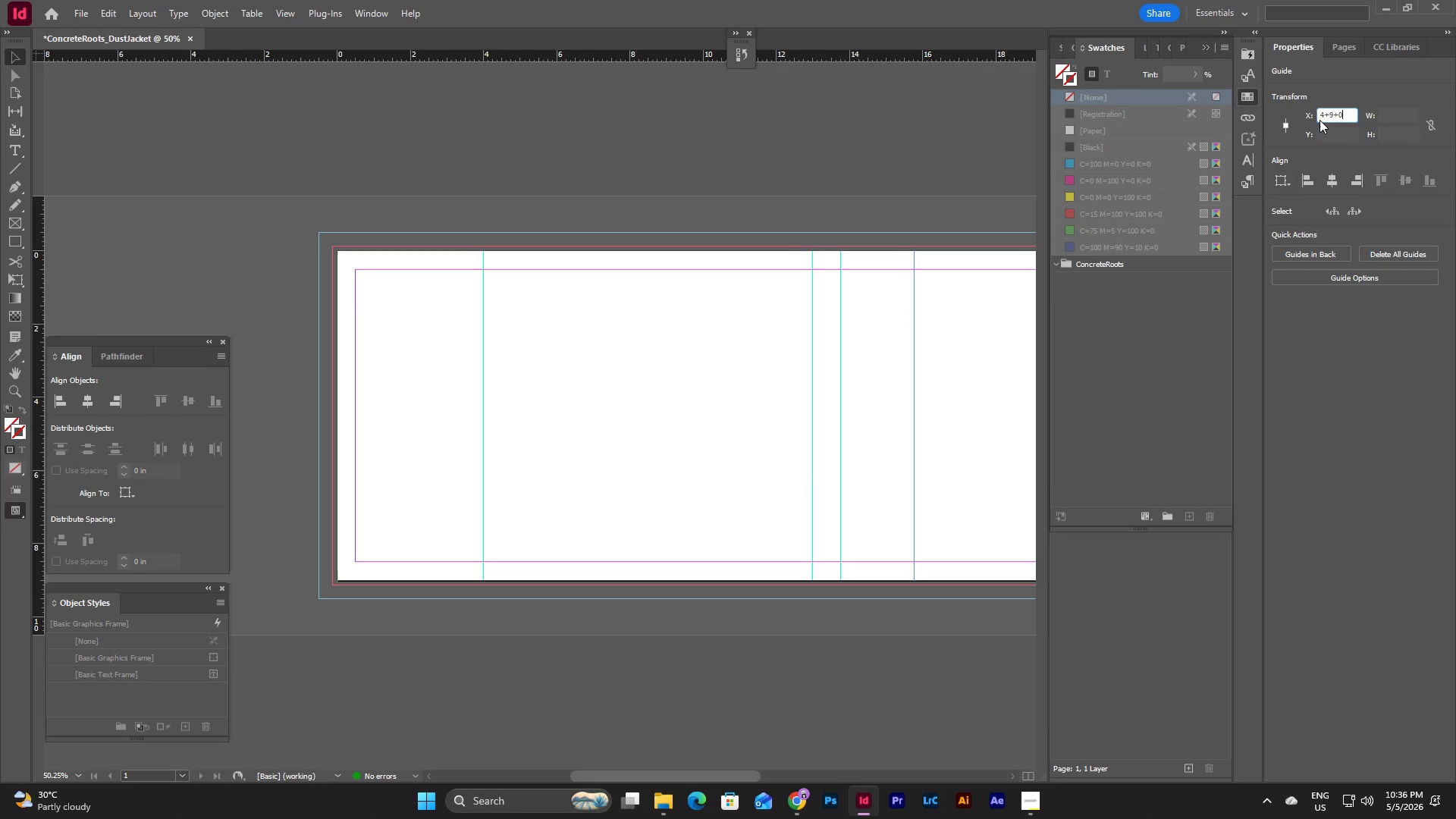 
key(NumpadDecimal)
 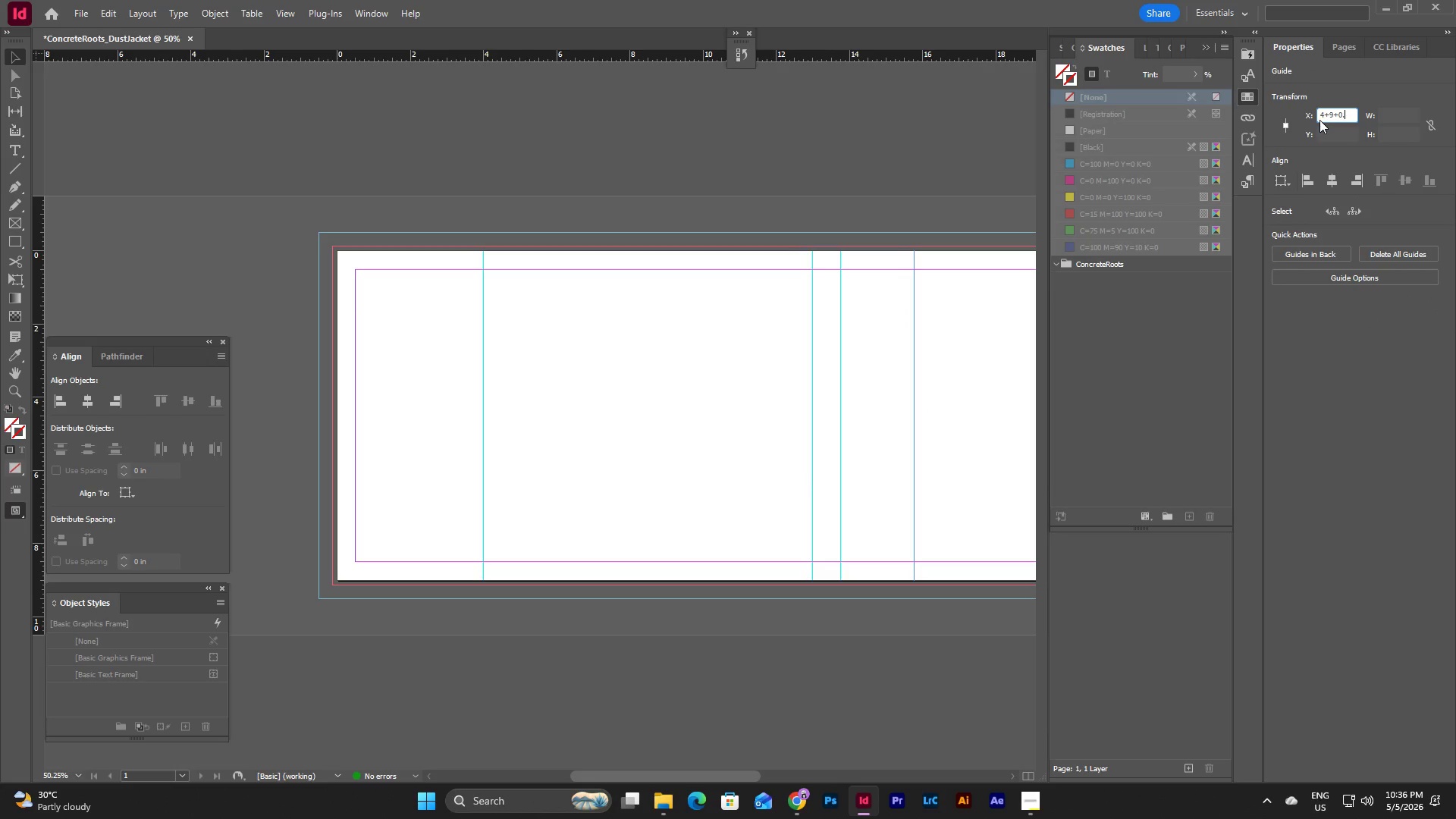 
key(Numpad7)
 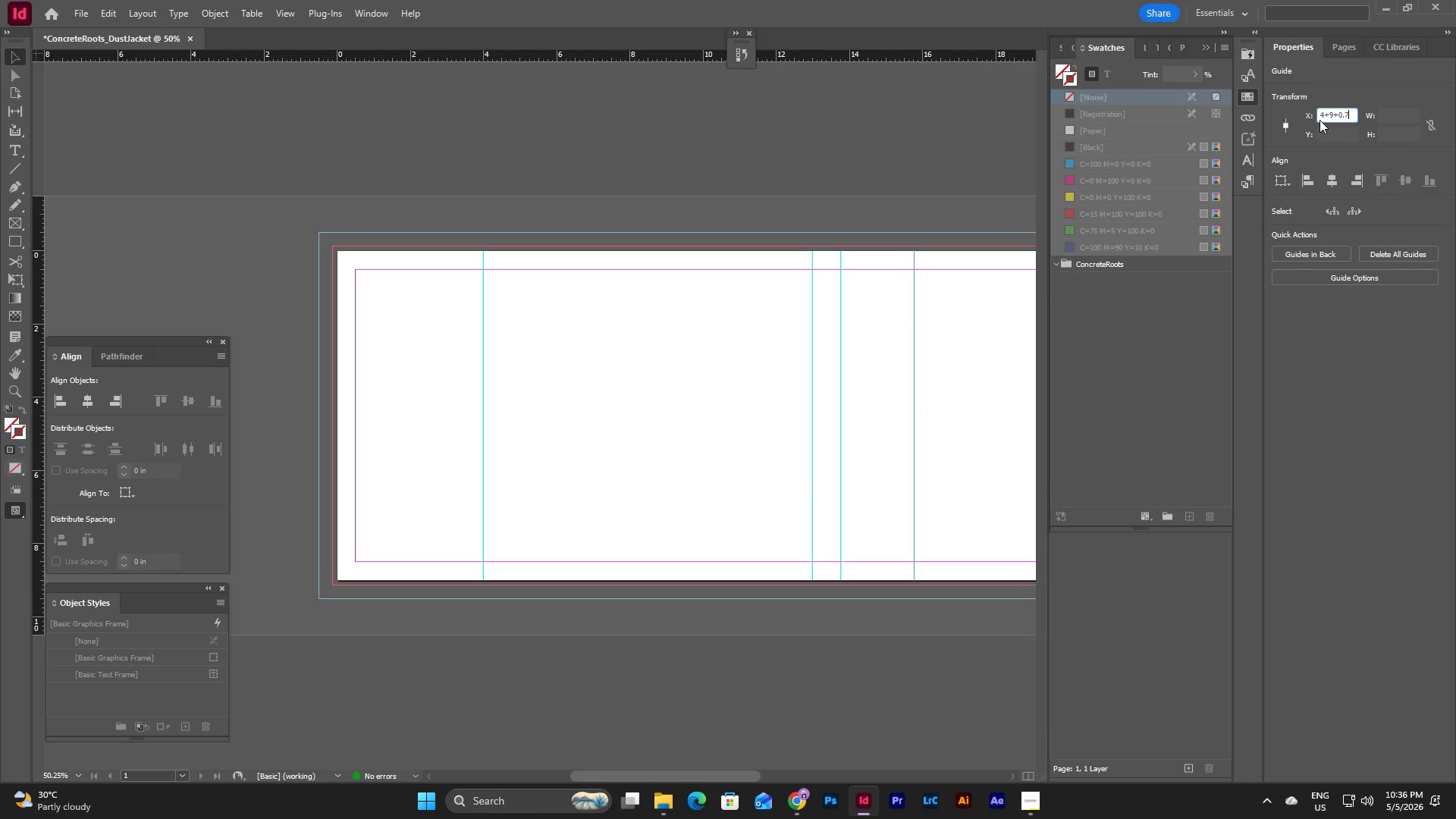 
key(Numpad5)
 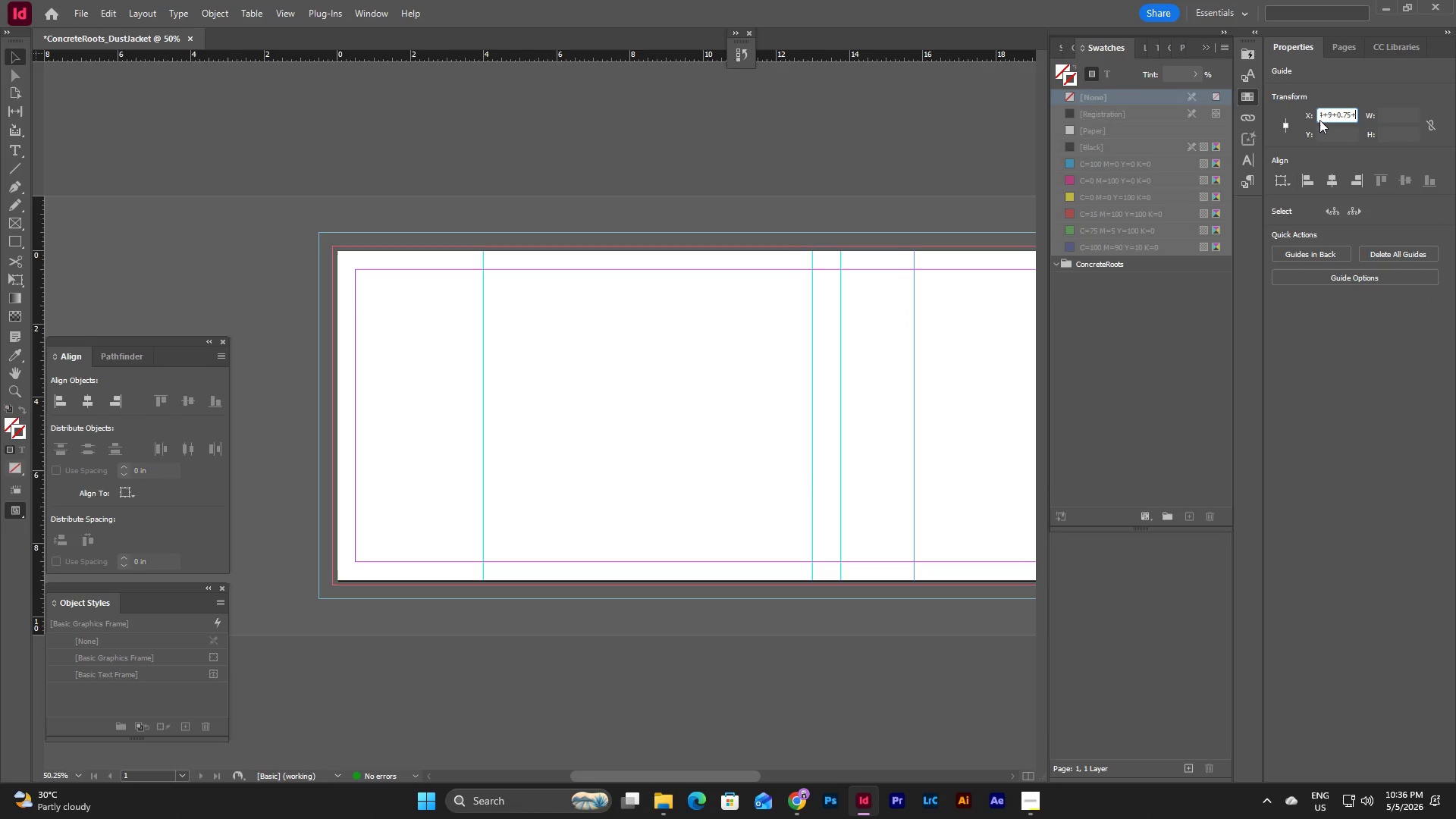 
key(NumpadAdd)
 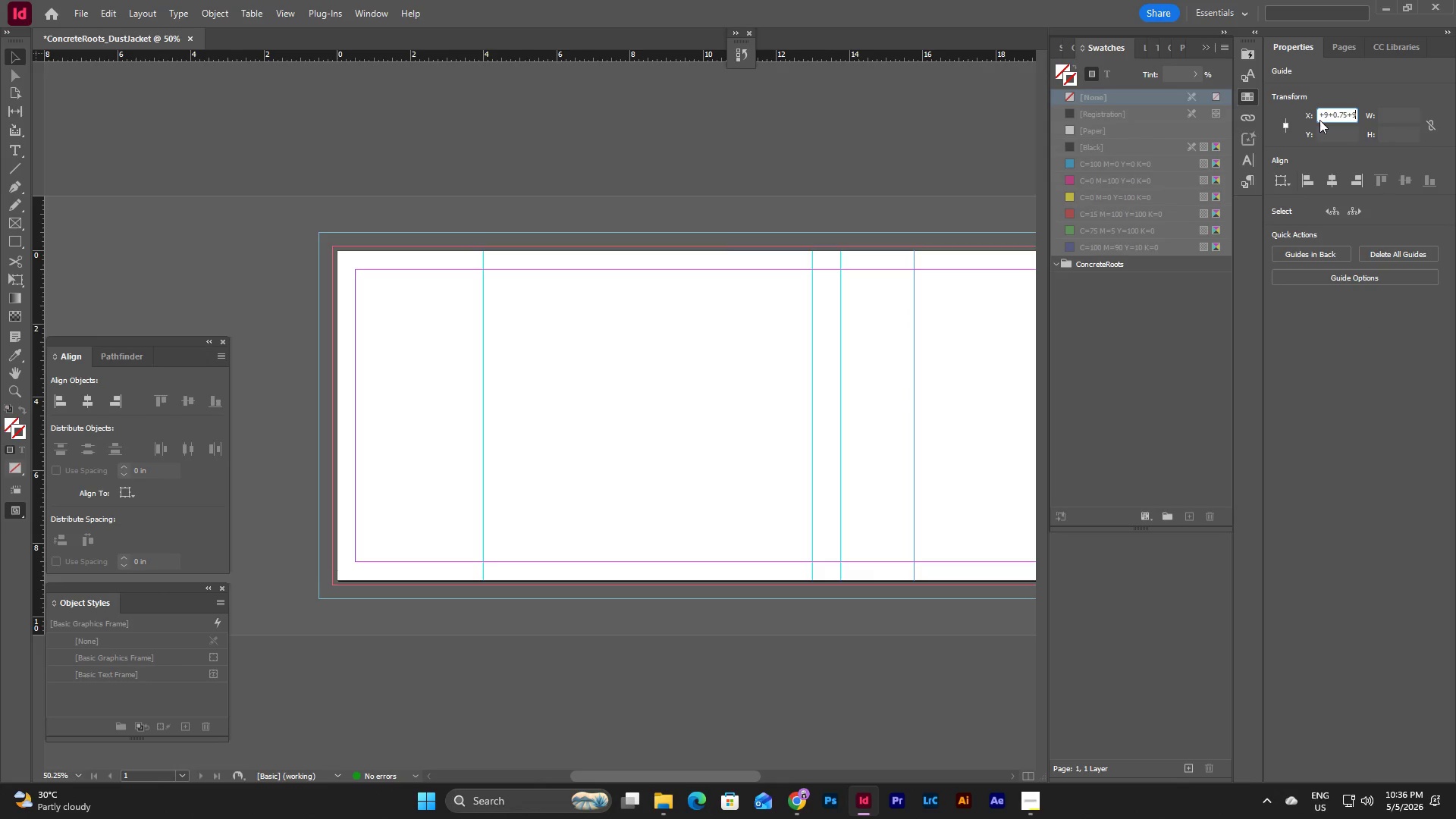 
key(Numpad9)
 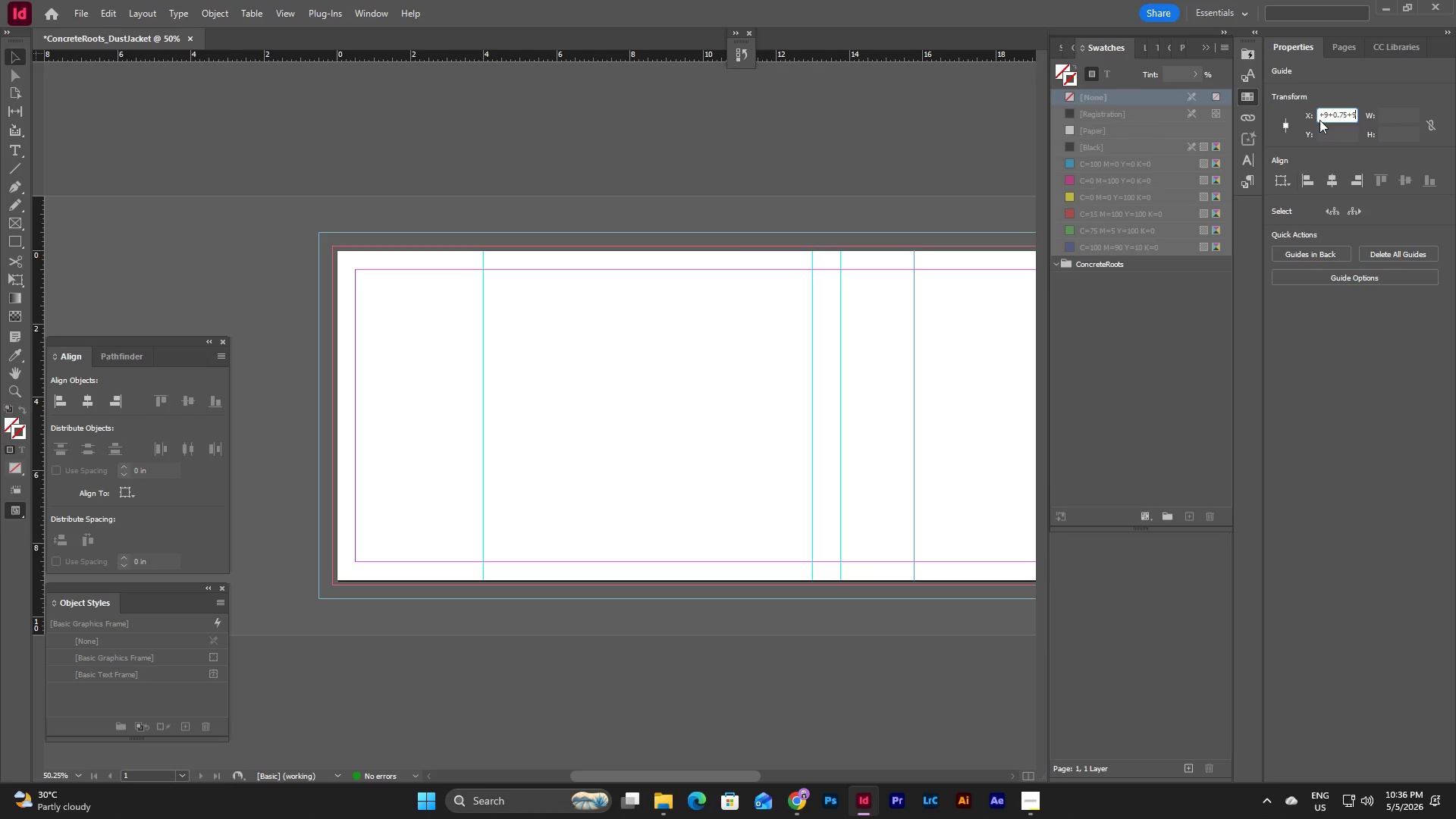 
key(NumpadEnter)
 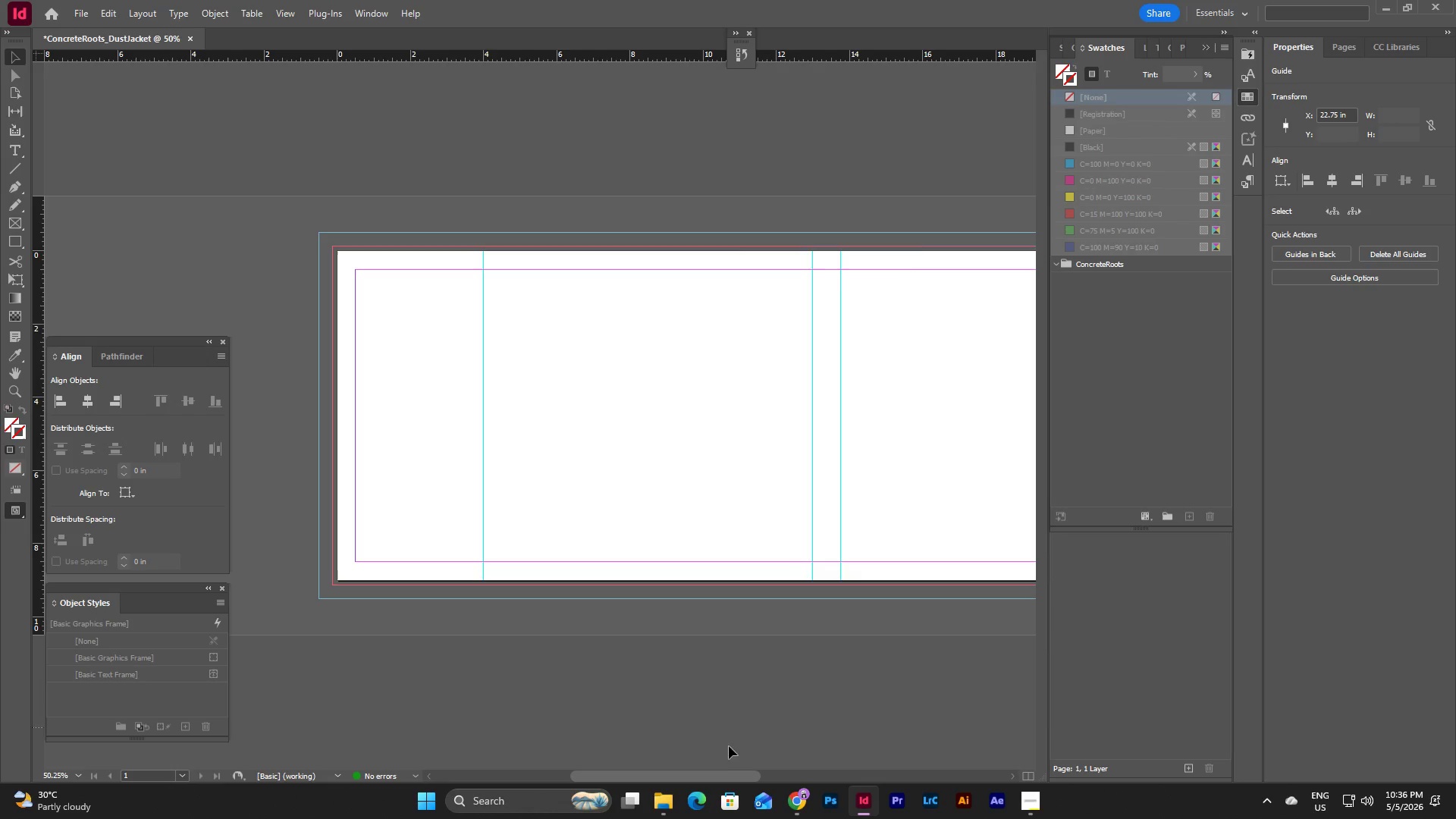 
left_click_drag(start_coordinate=[728, 773], to_coordinate=[807, 767])
 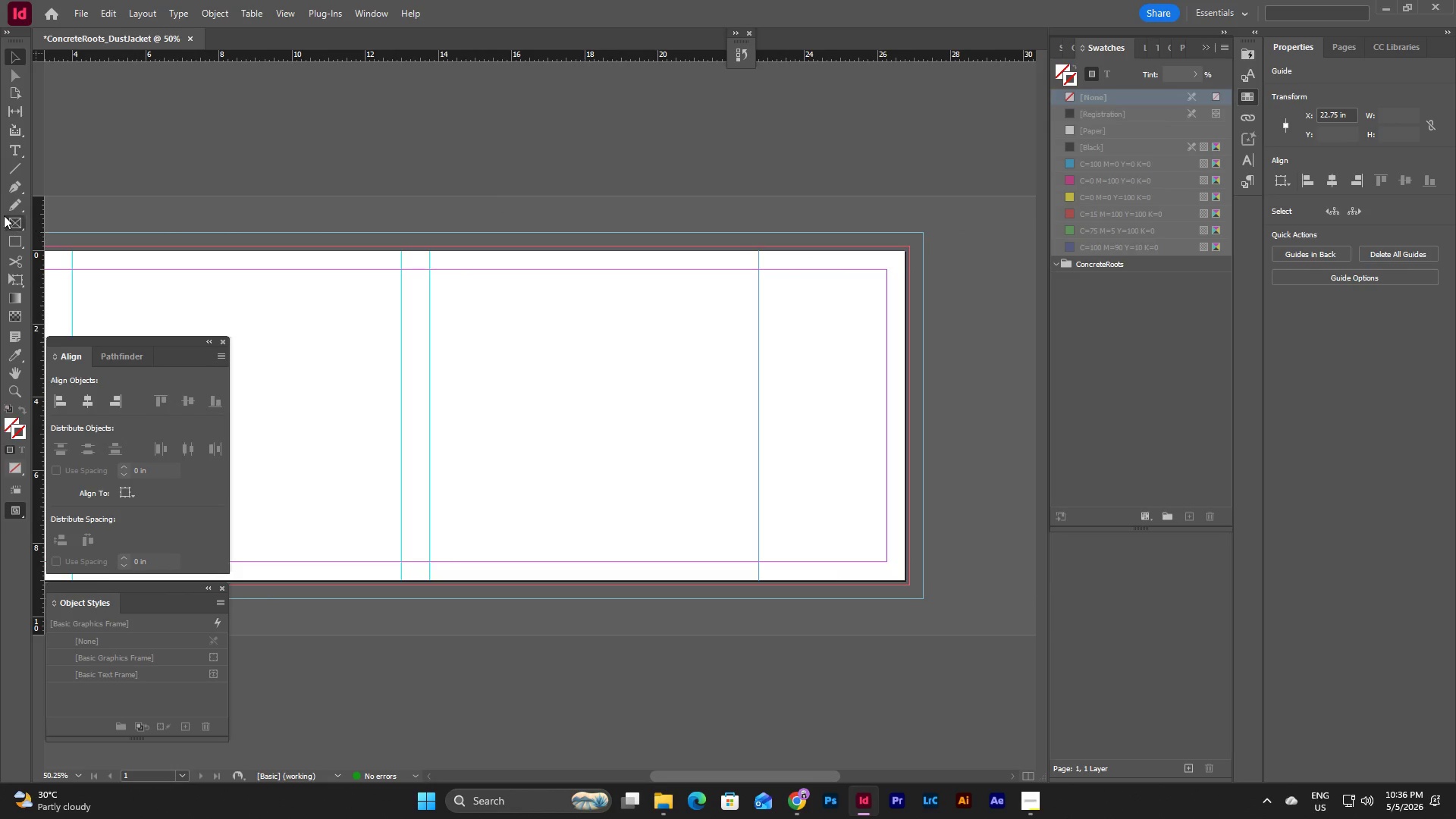 
left_click([13, 162])
 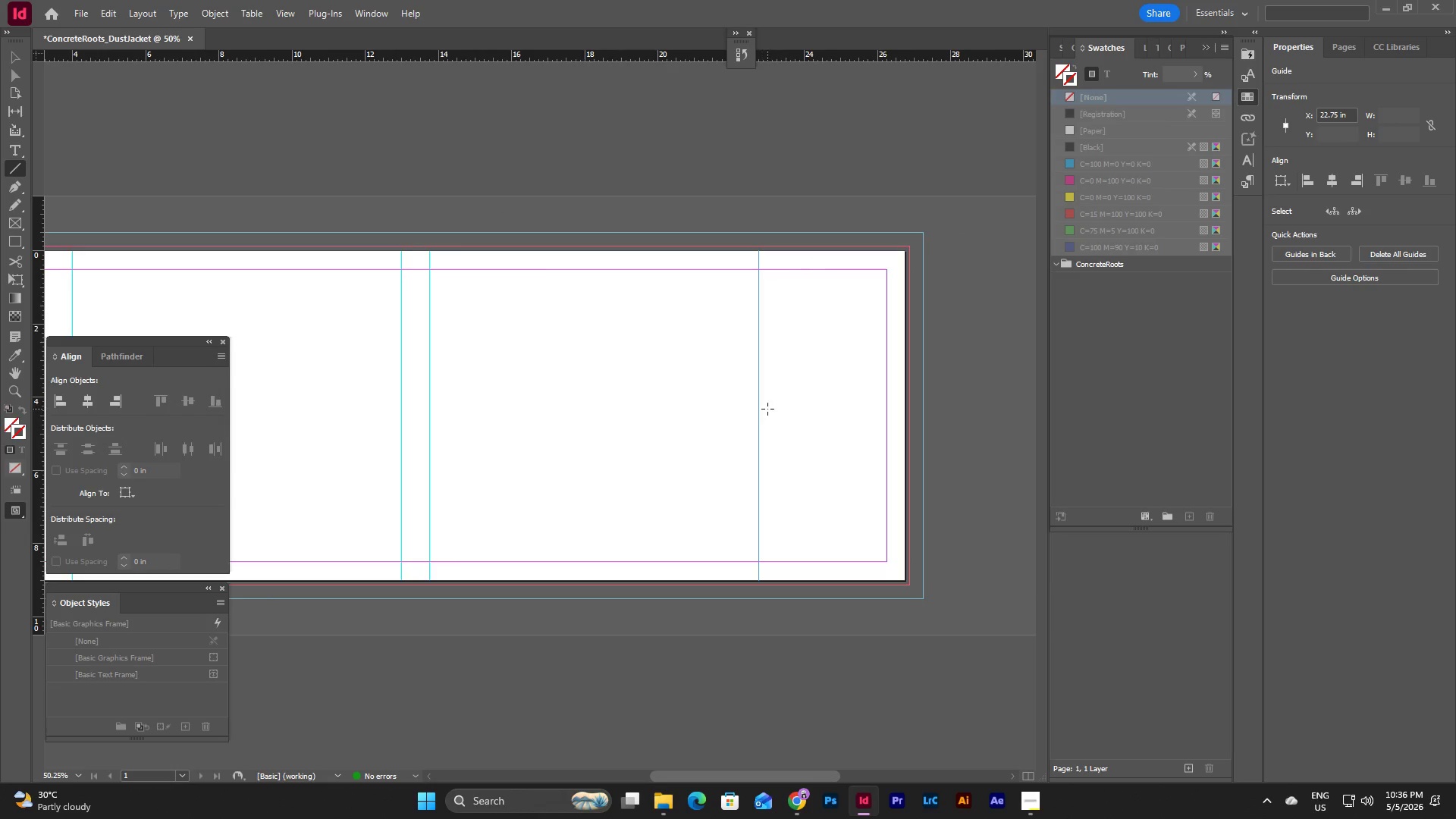 
hold_key(key=ShiftLeft, duration=2.72)
left_click_drag(start_coordinate=[771, 409], to_coordinate=[903, 413])
 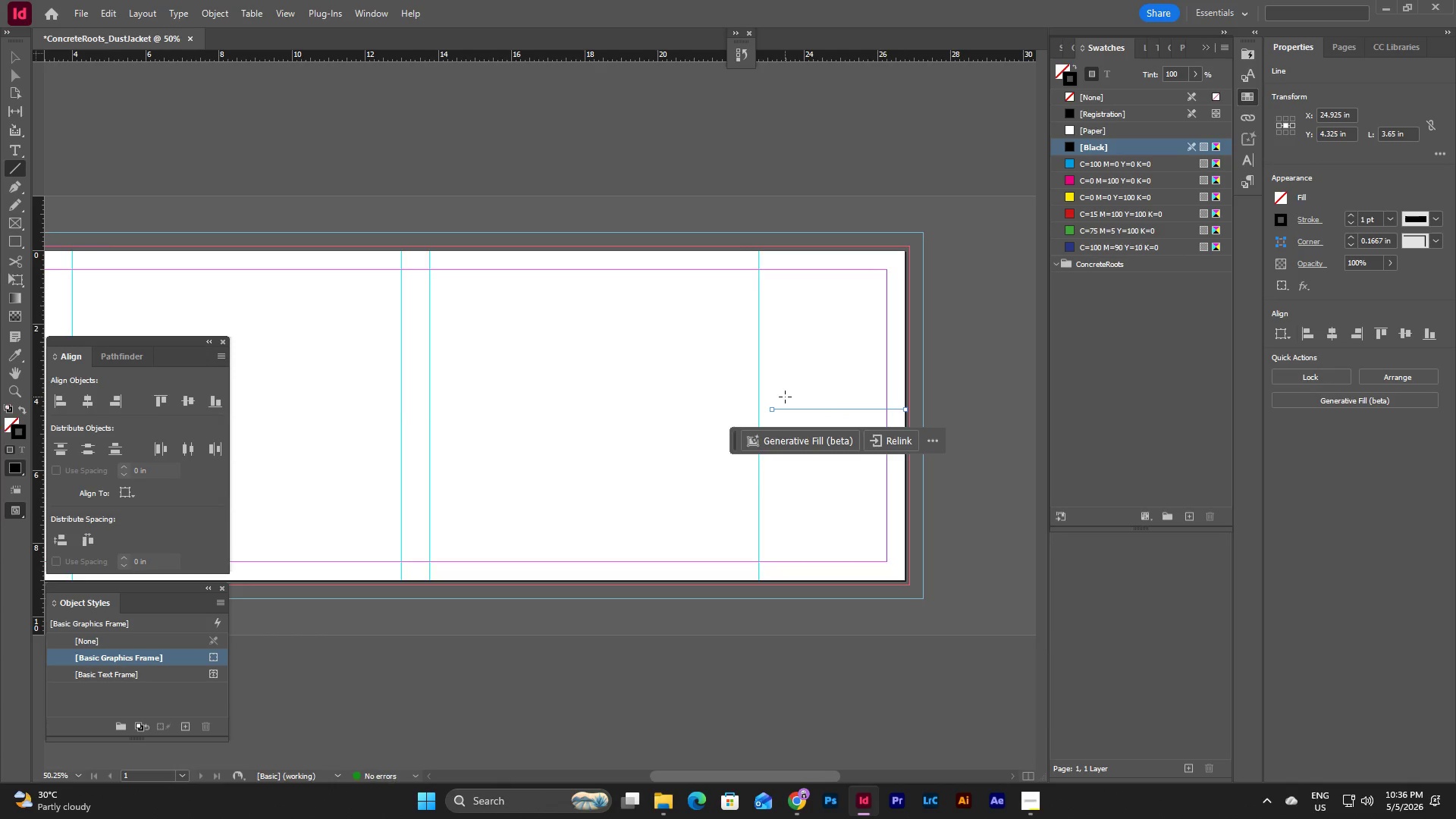 
key(V)
 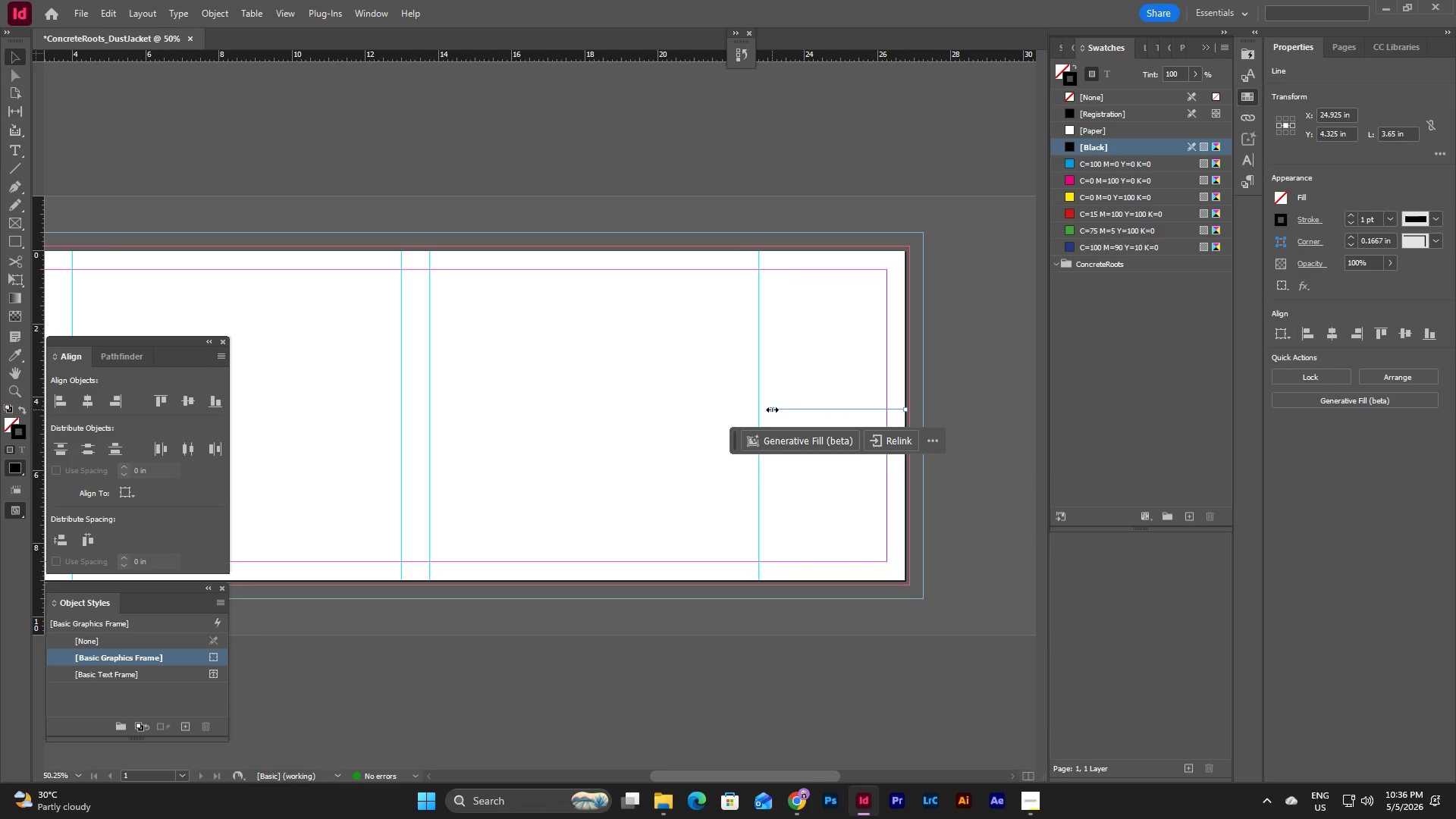 
left_click_drag(start_coordinate=[772, 410], to_coordinate=[758, 413])
 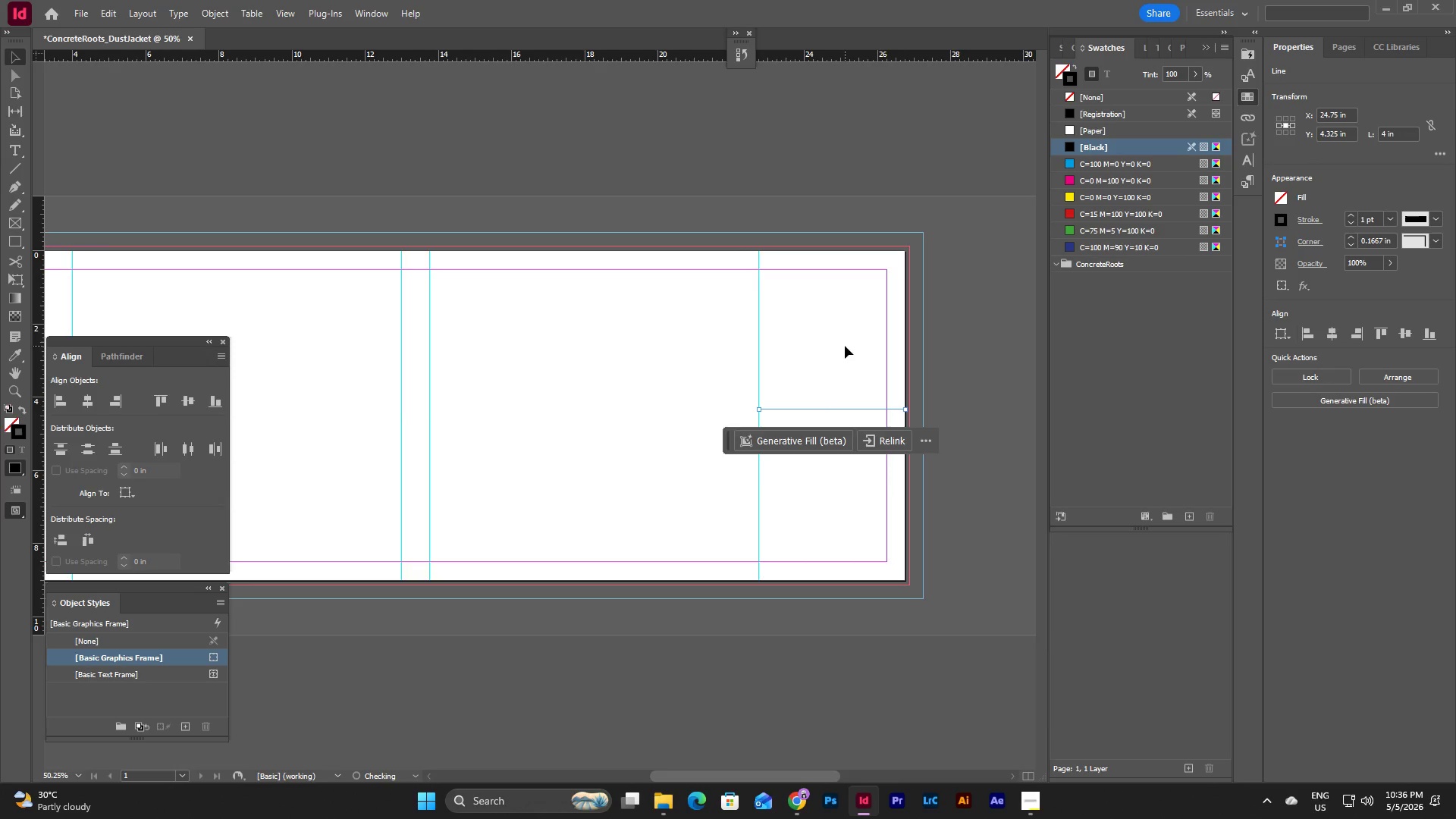 
left_click([845, 346])
 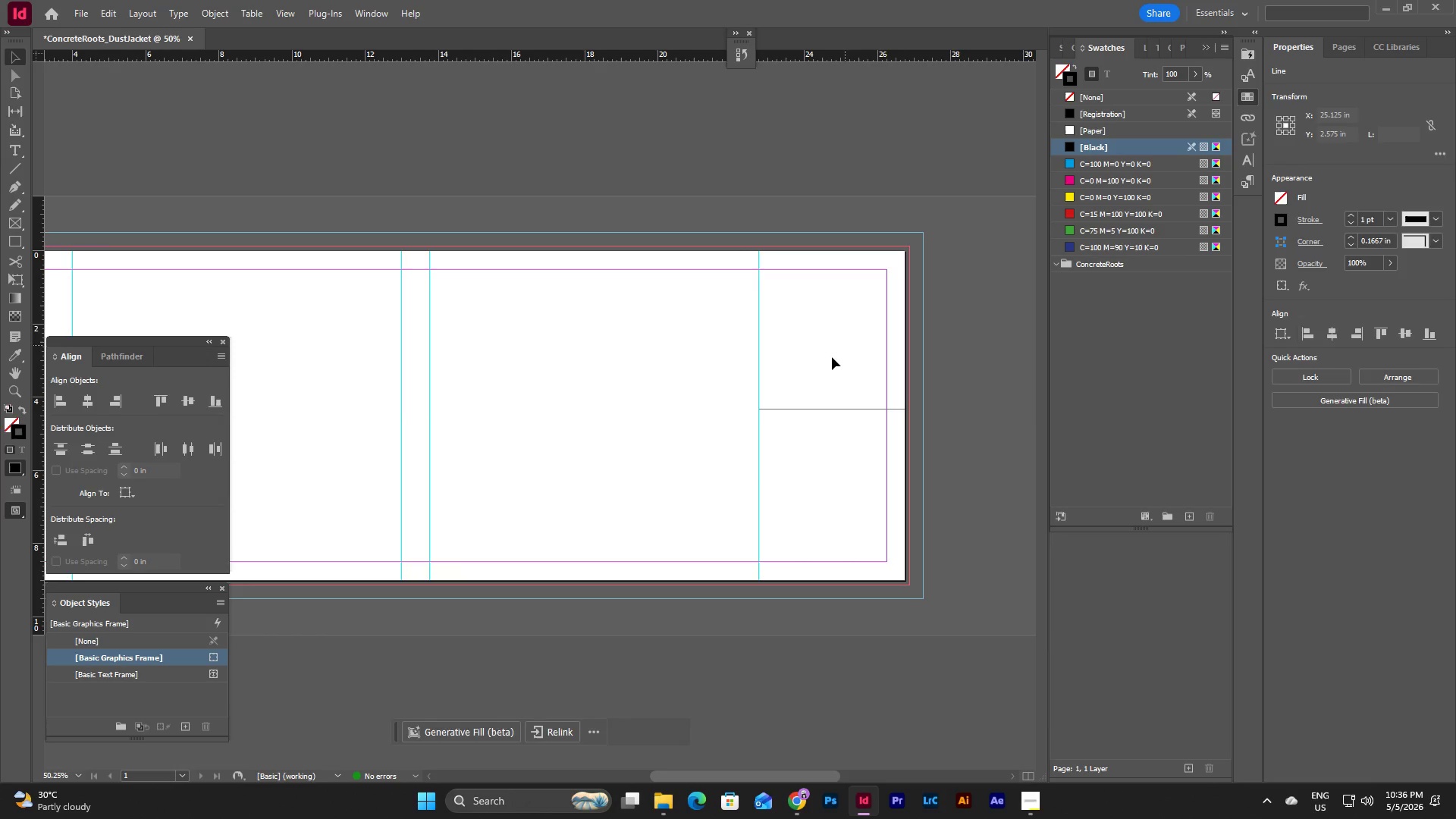 
left_click_drag(start_coordinate=[832, 358], to_coordinate=[861, 431])
 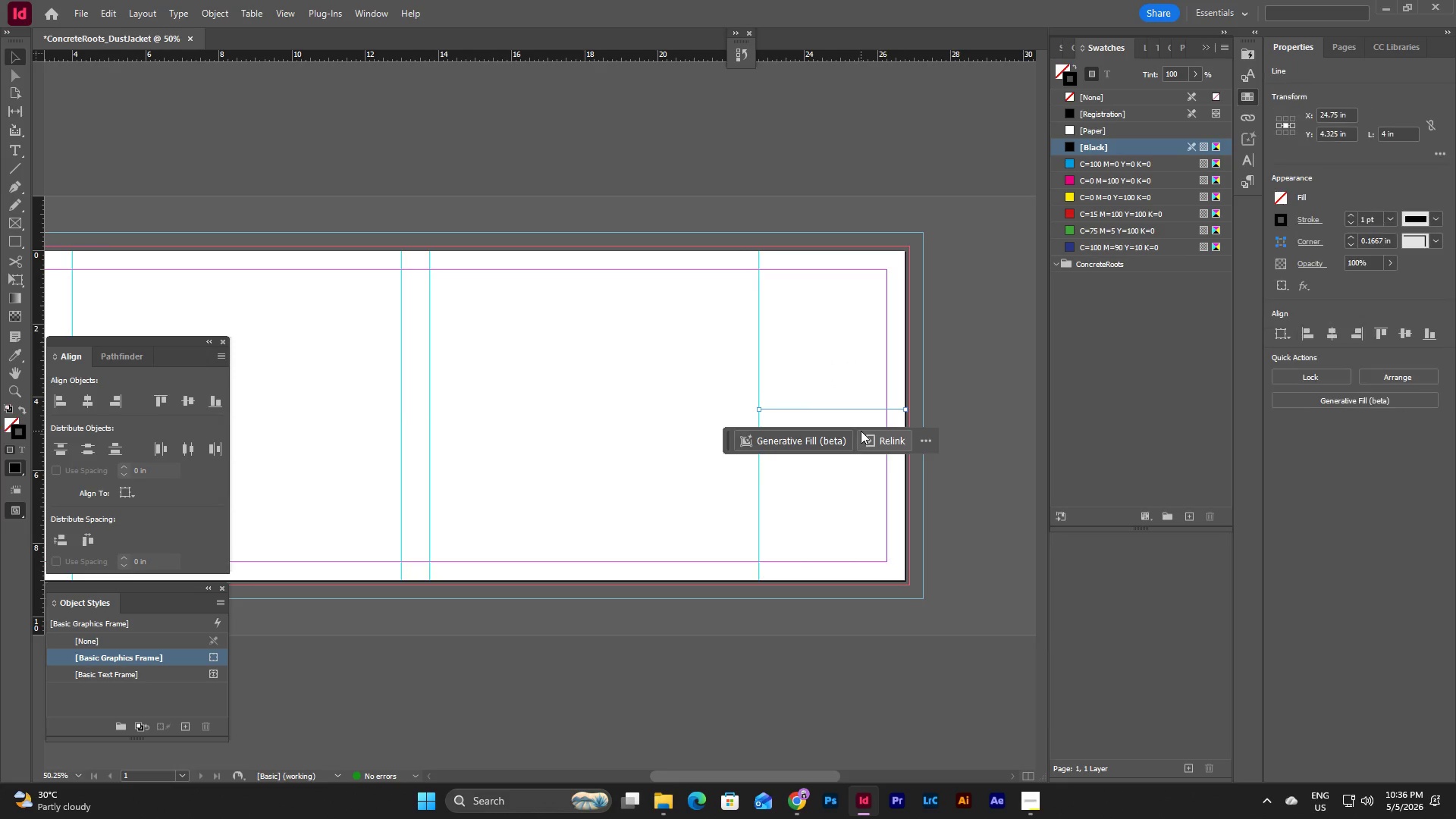 
key(Backspace)
 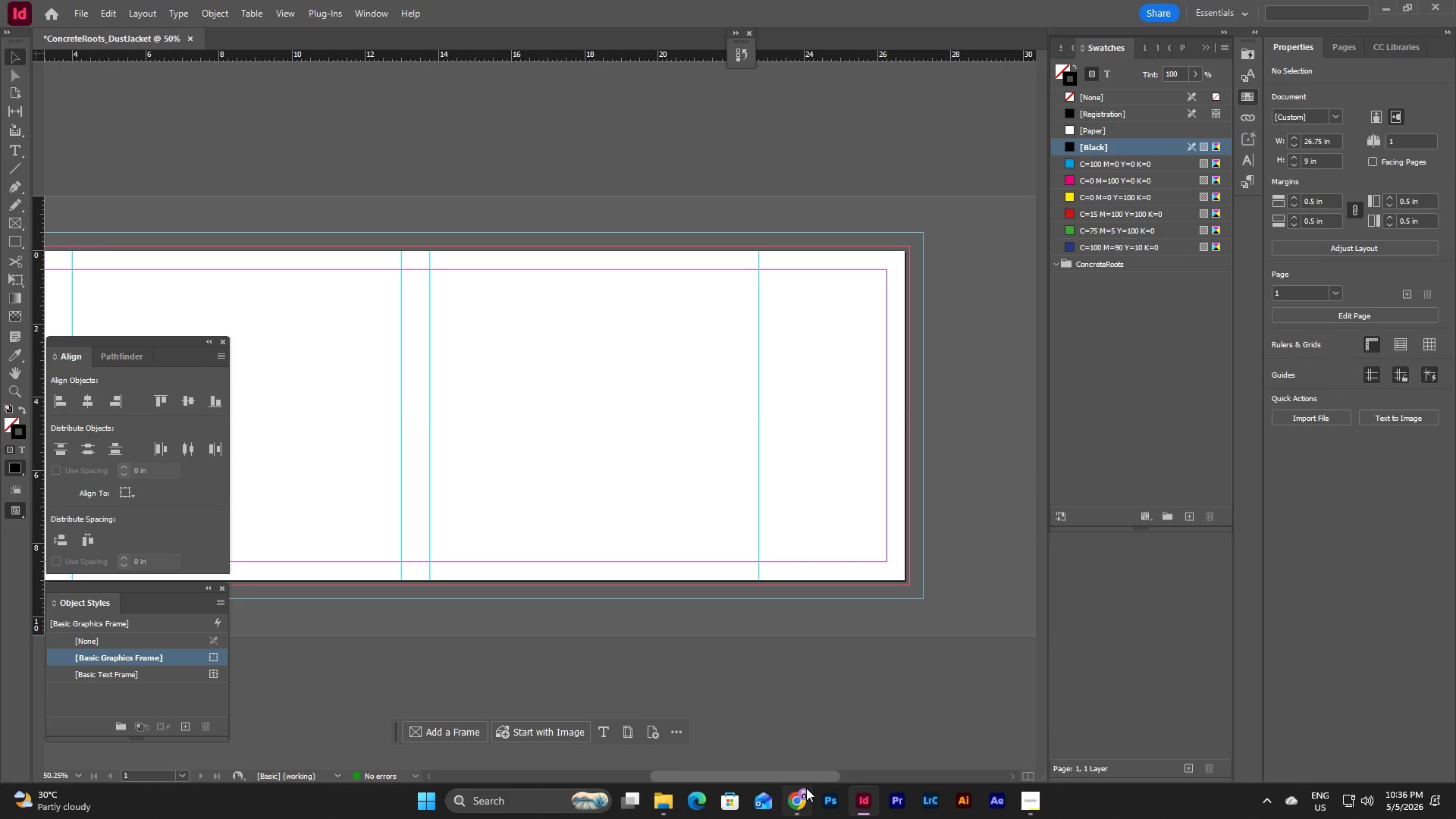 
left_click_drag(start_coordinate=[806, 777], to_coordinate=[733, 778])
 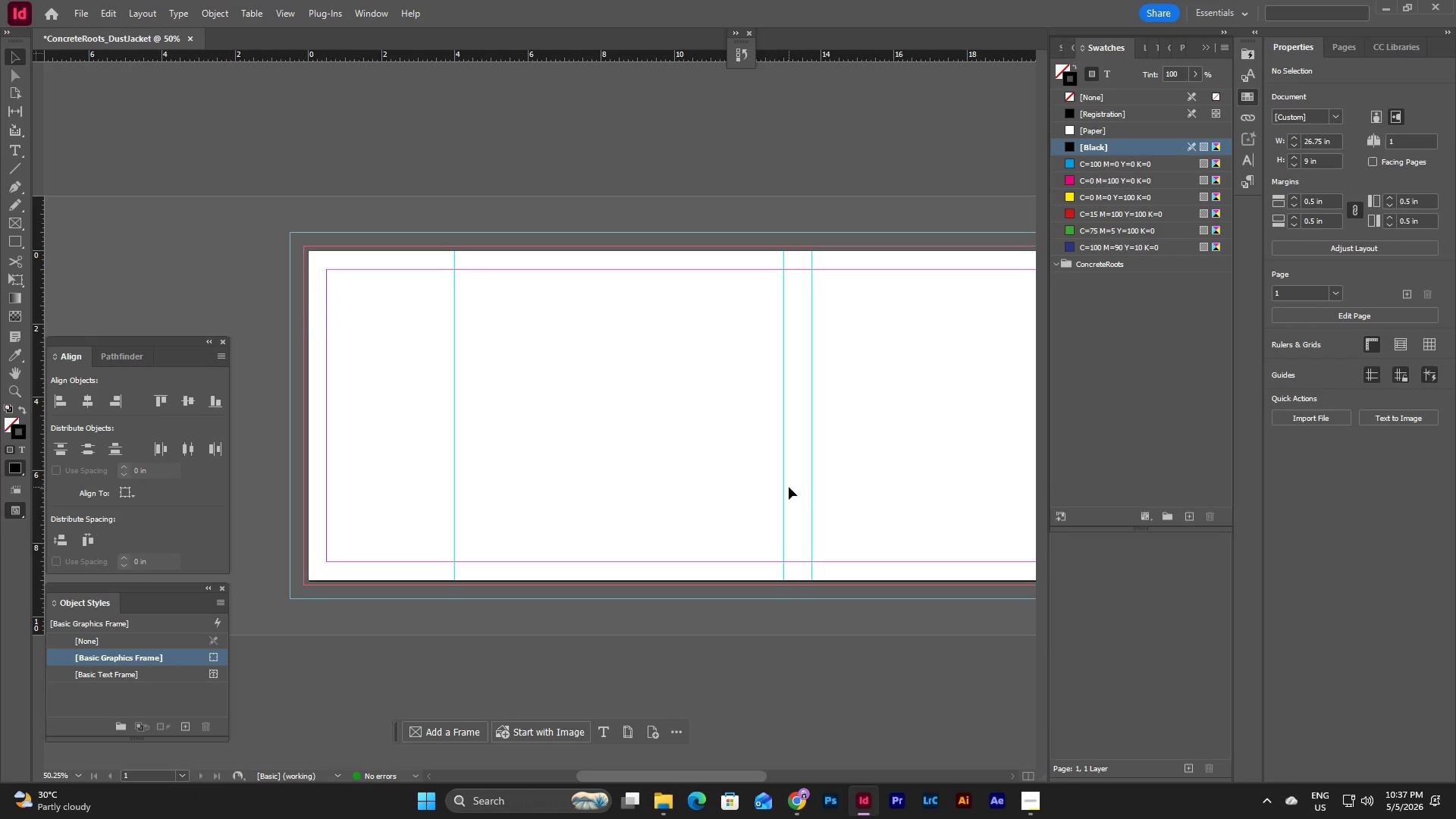 
wait(19.53)
 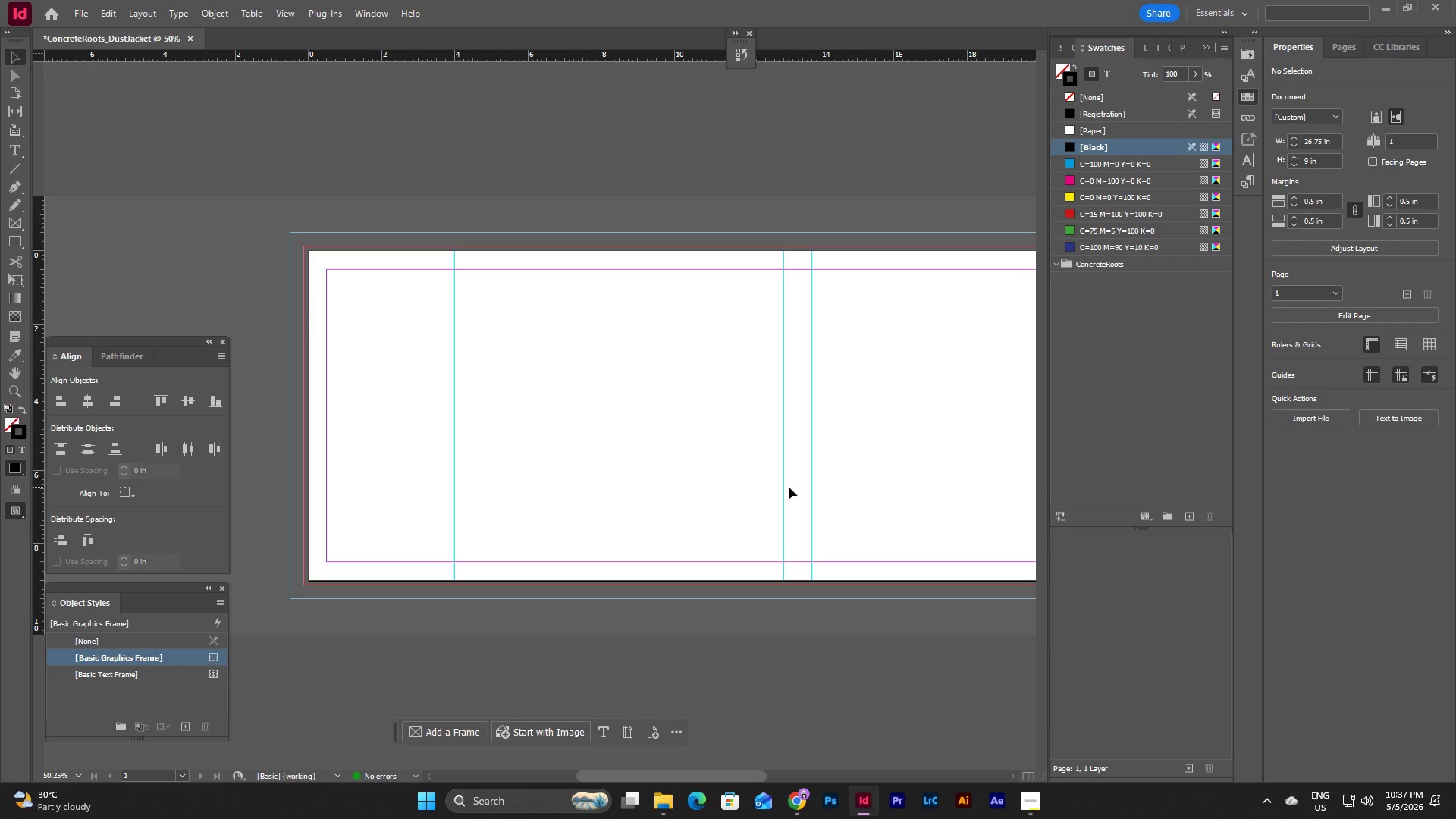 
left_click([1167, 129])
 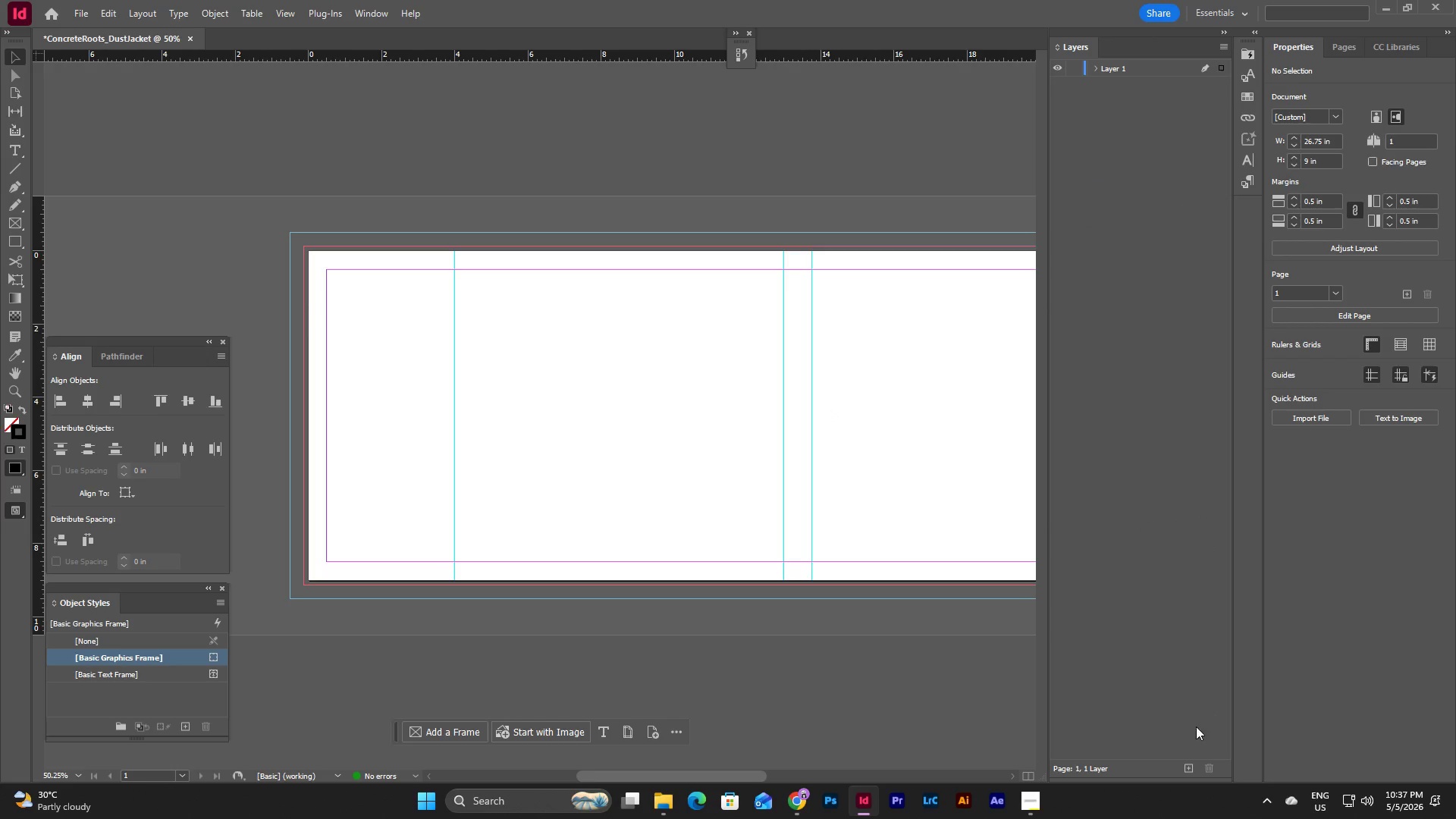 
left_click([1185, 769])
 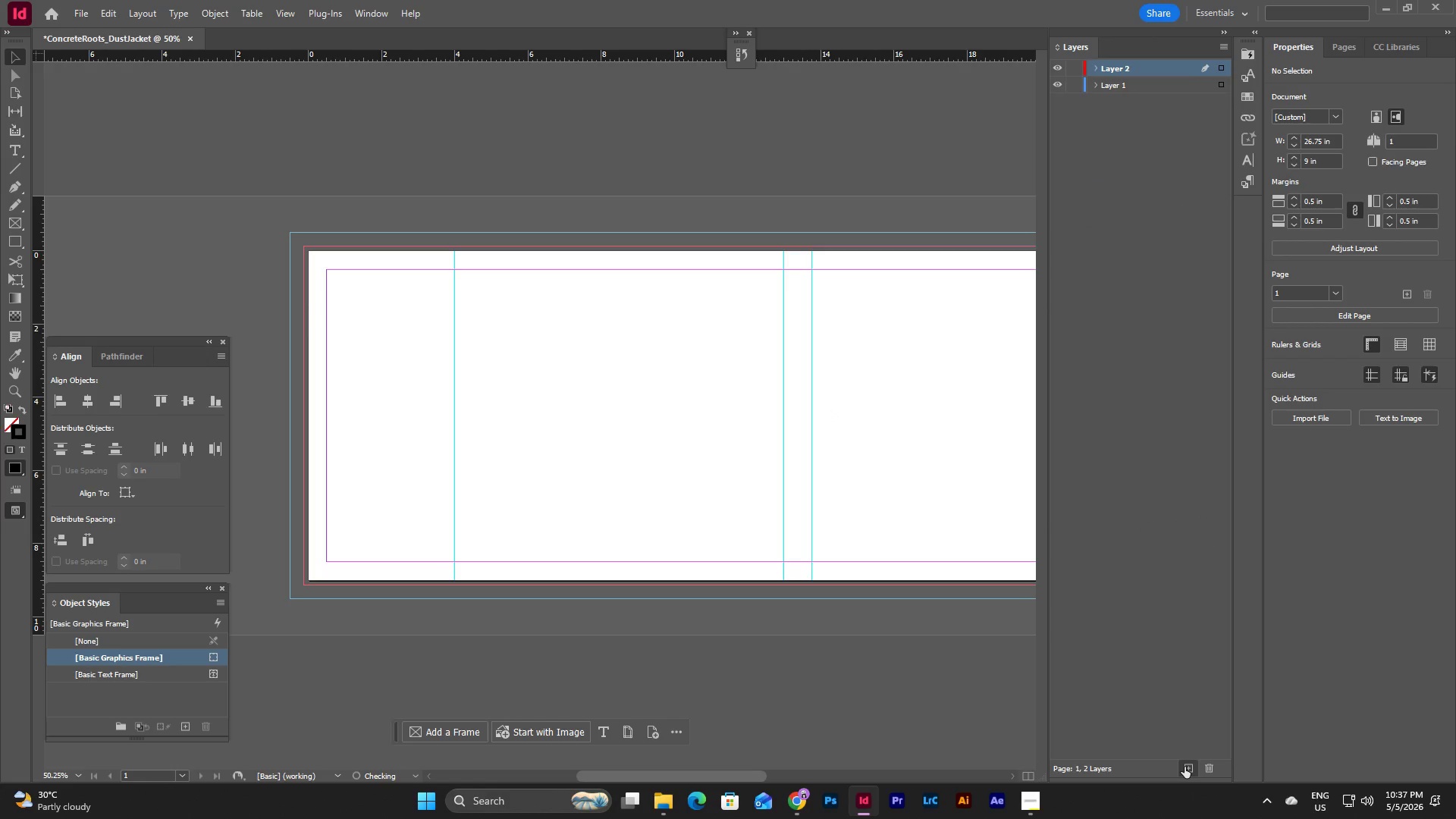 
left_click([1185, 767])
 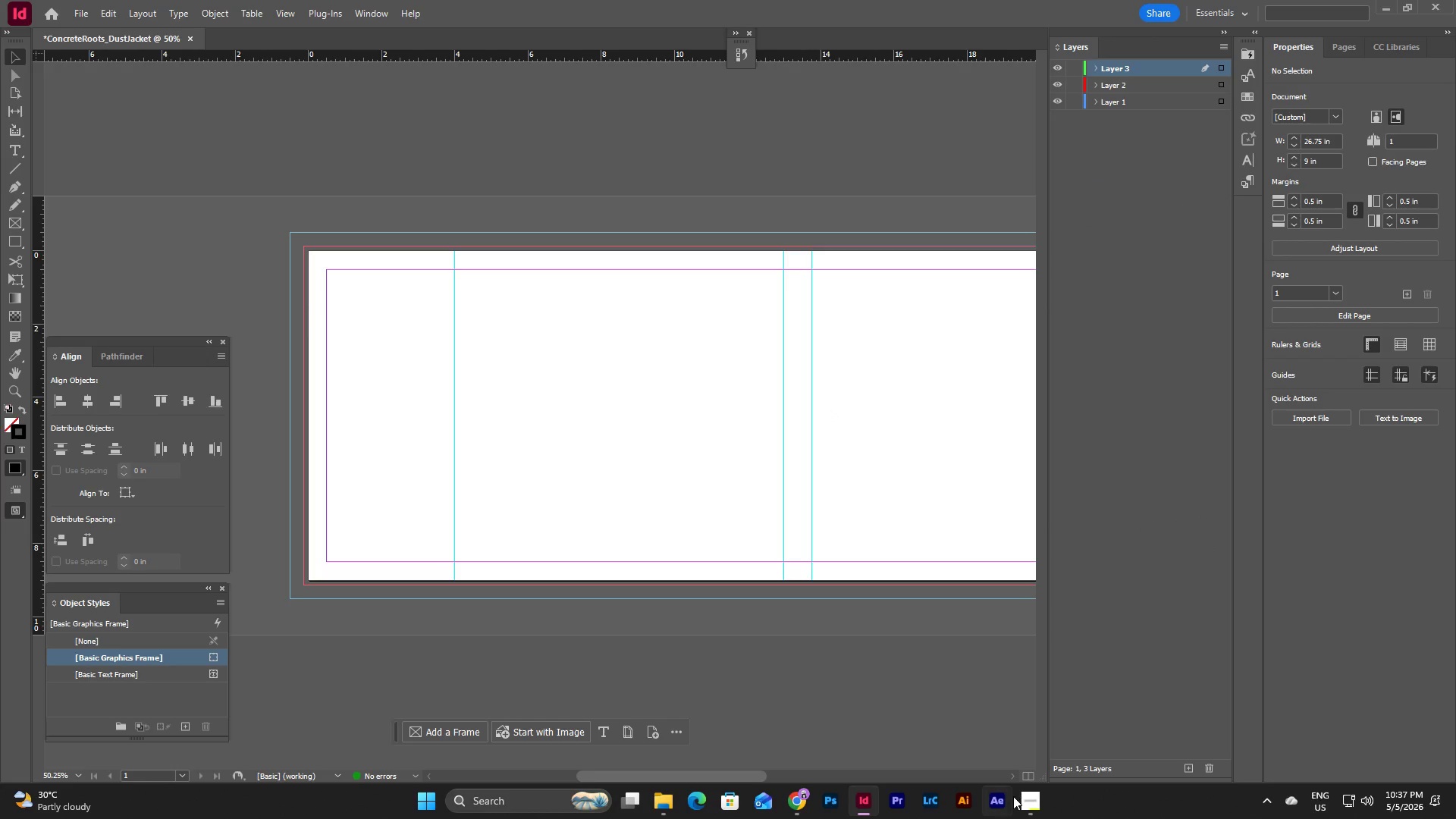 
left_click([1036, 810])